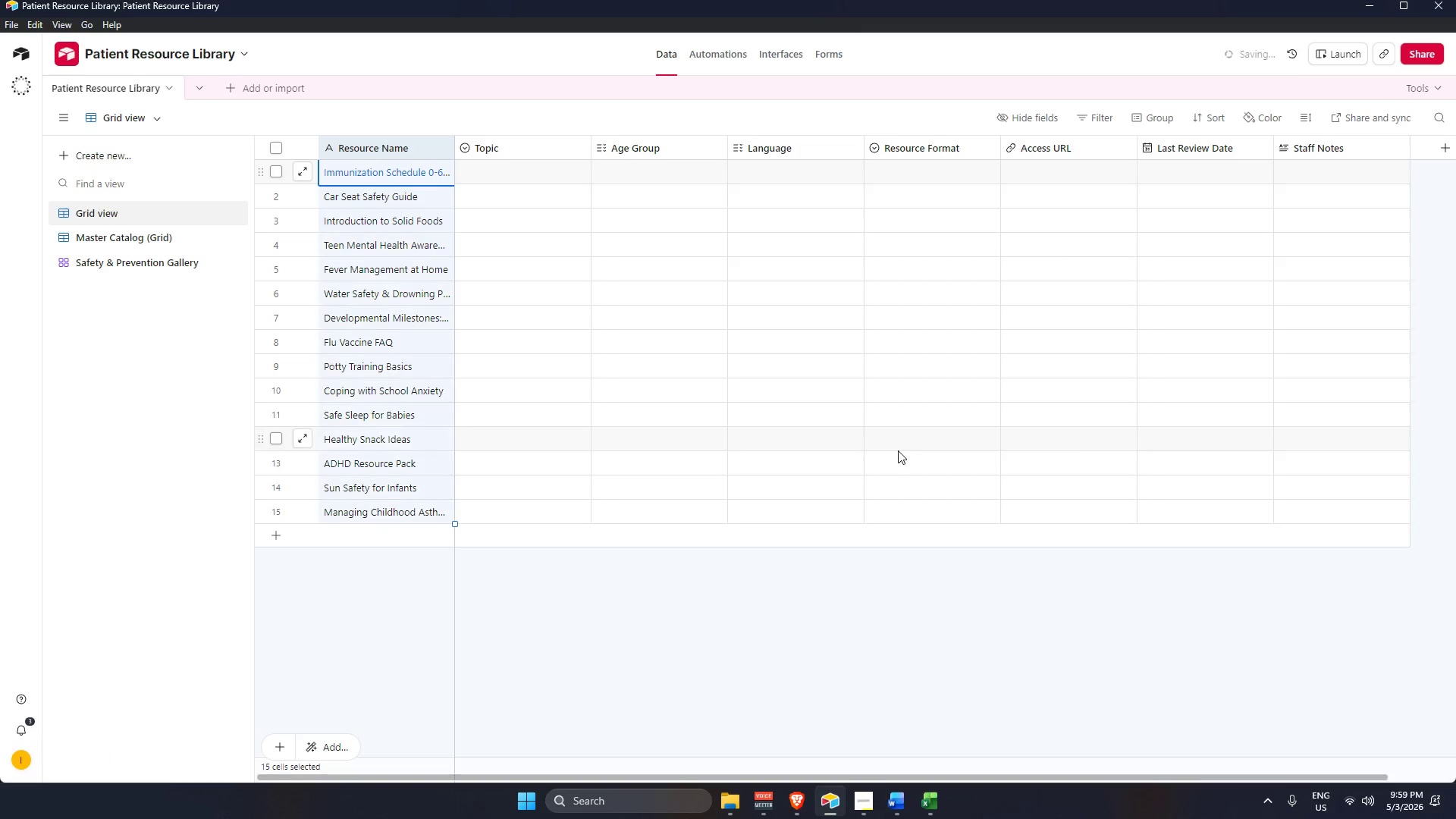 
key(Alt+AltLeft)
 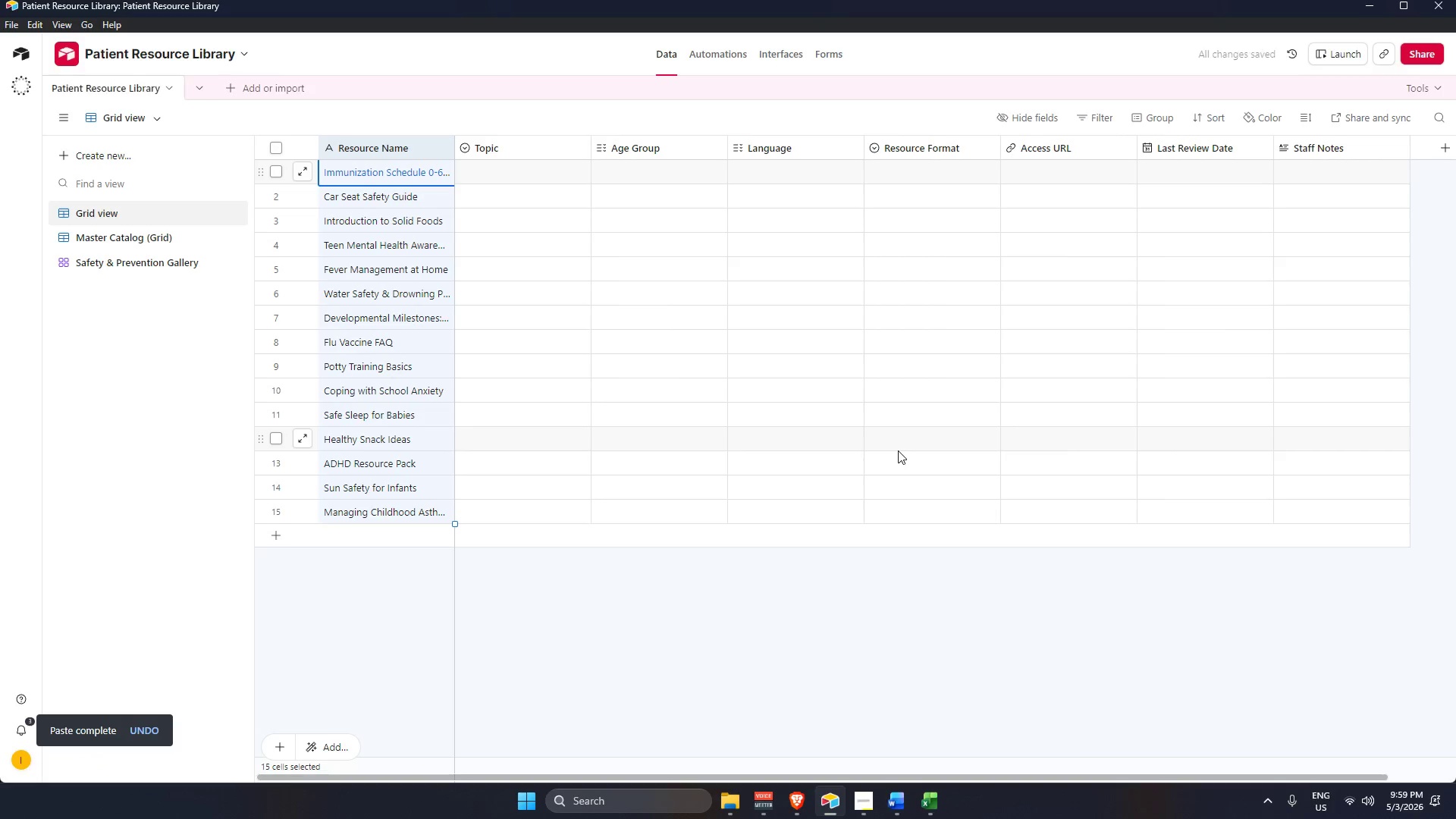 
key(Alt+Tab)
 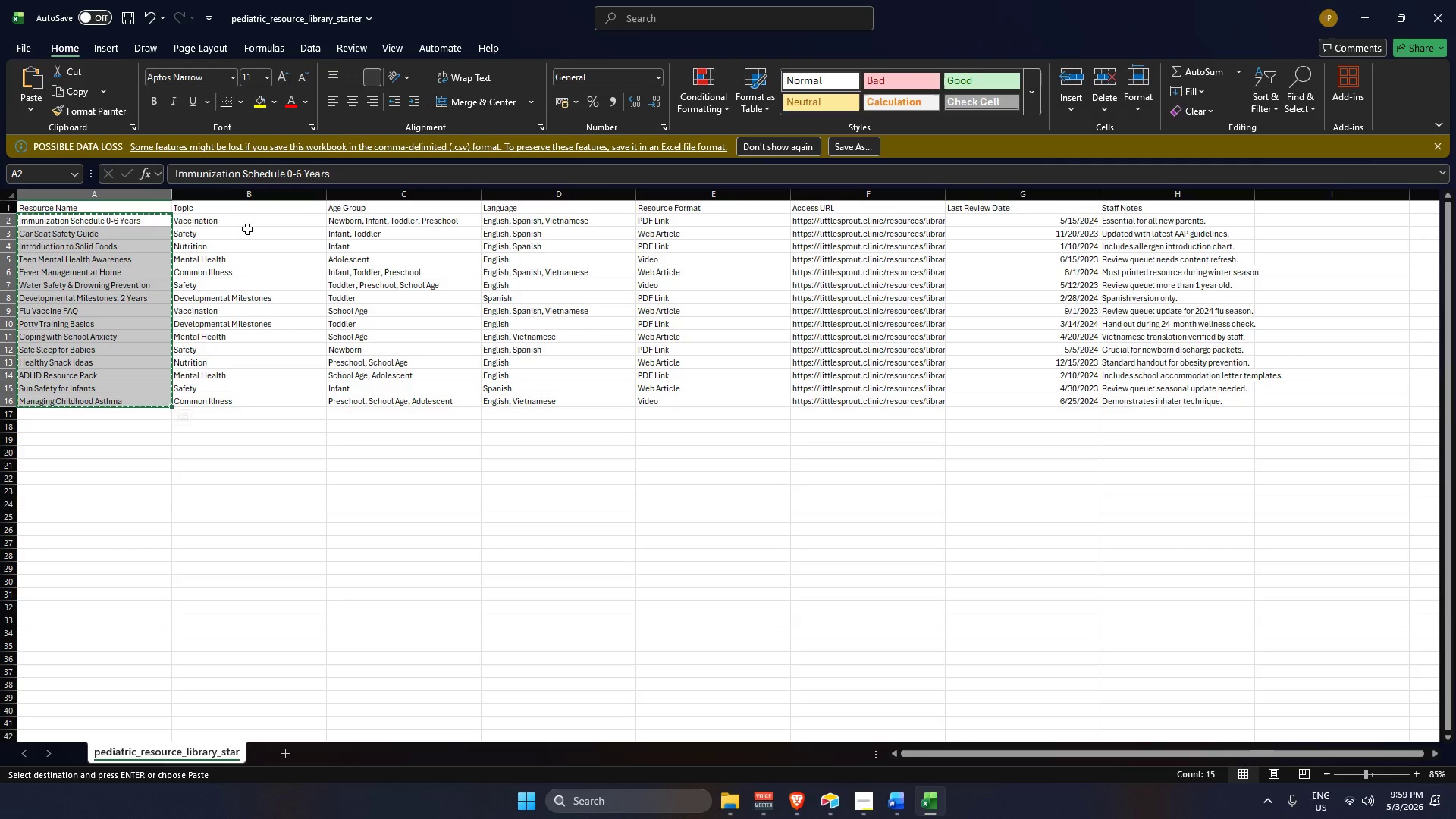 
left_click_drag(start_coordinate=[247, 223], to_coordinate=[268, 397])
 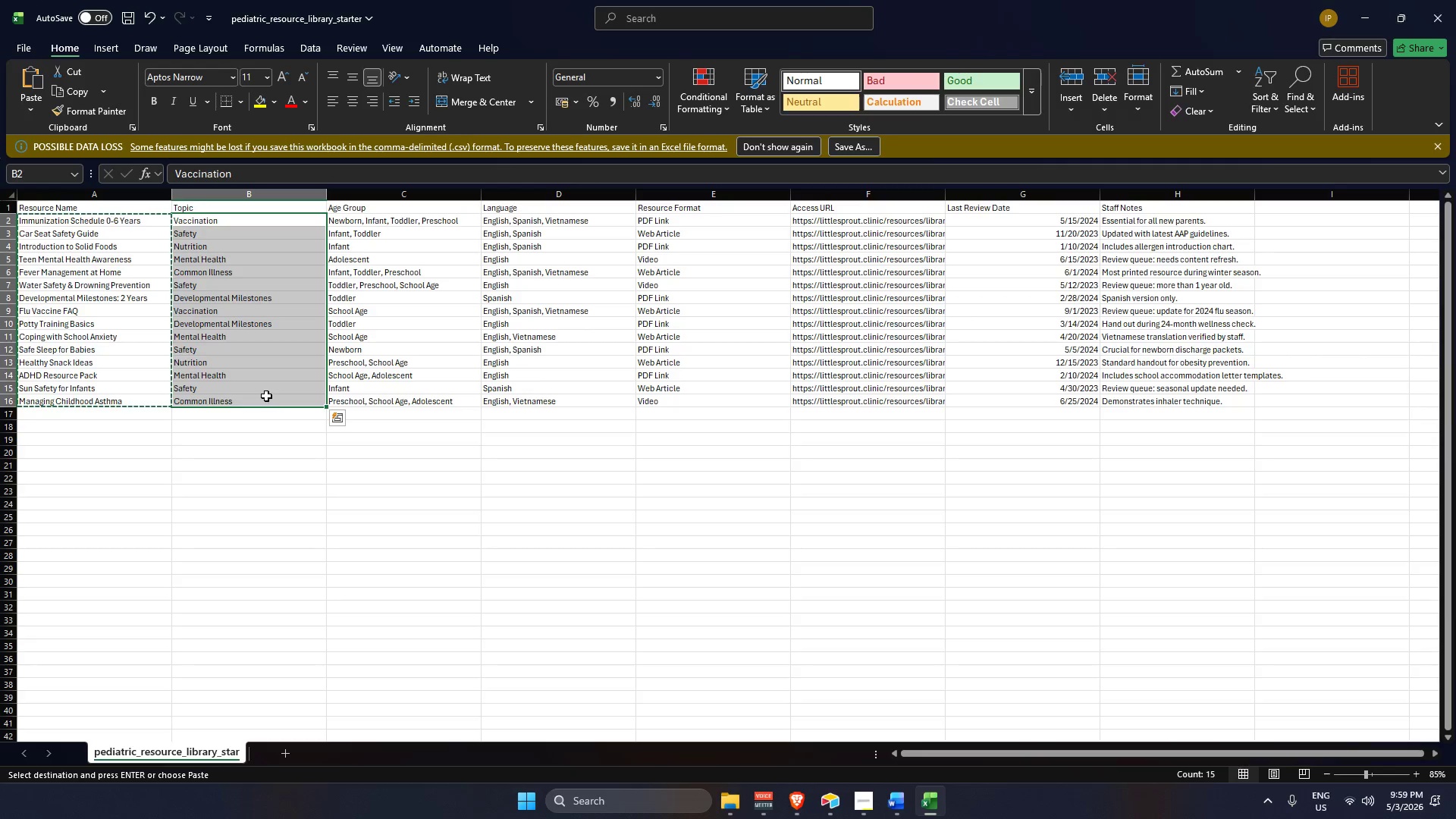 
key(Control+C)
 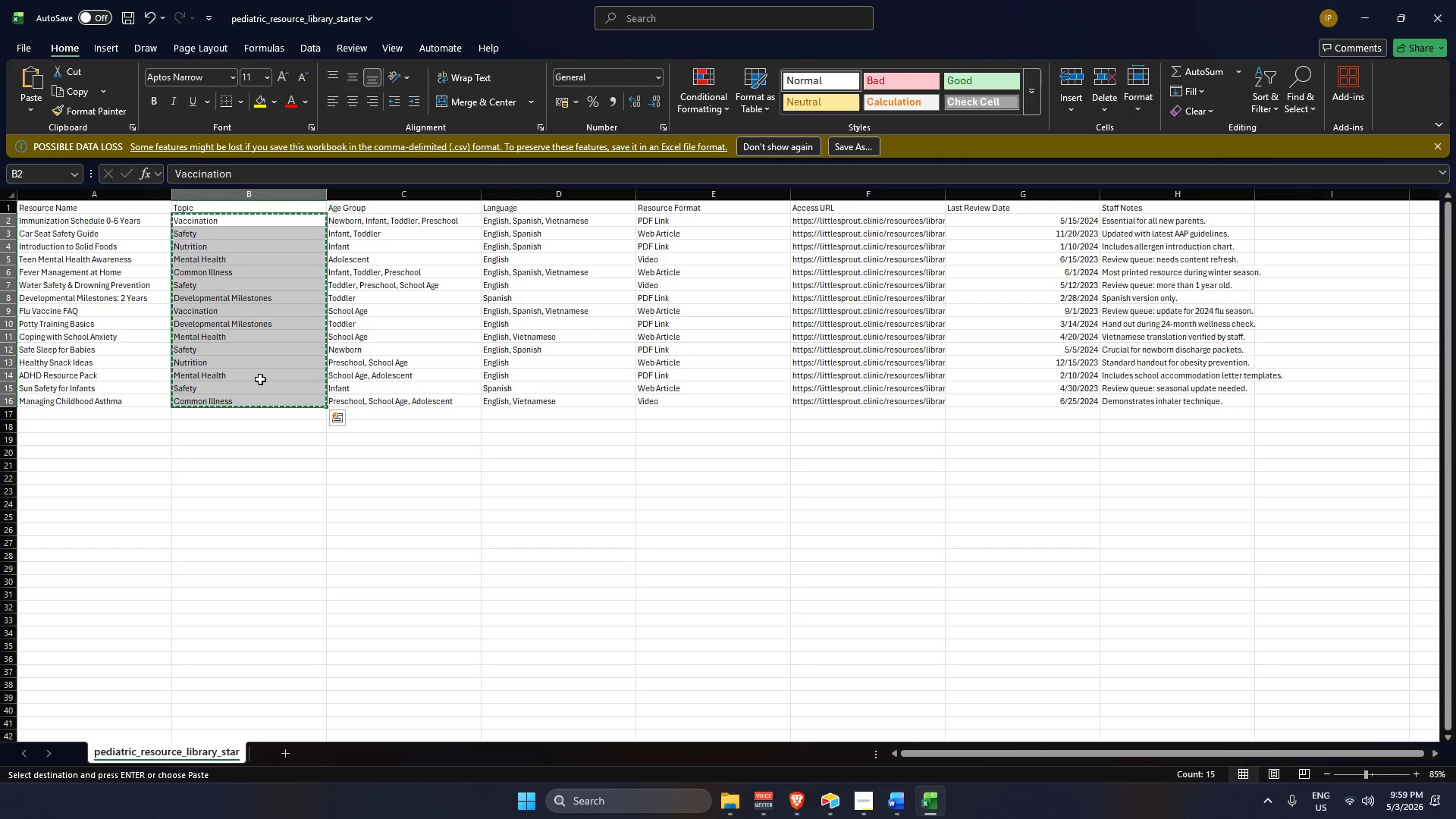 
key(Alt+AltLeft)
 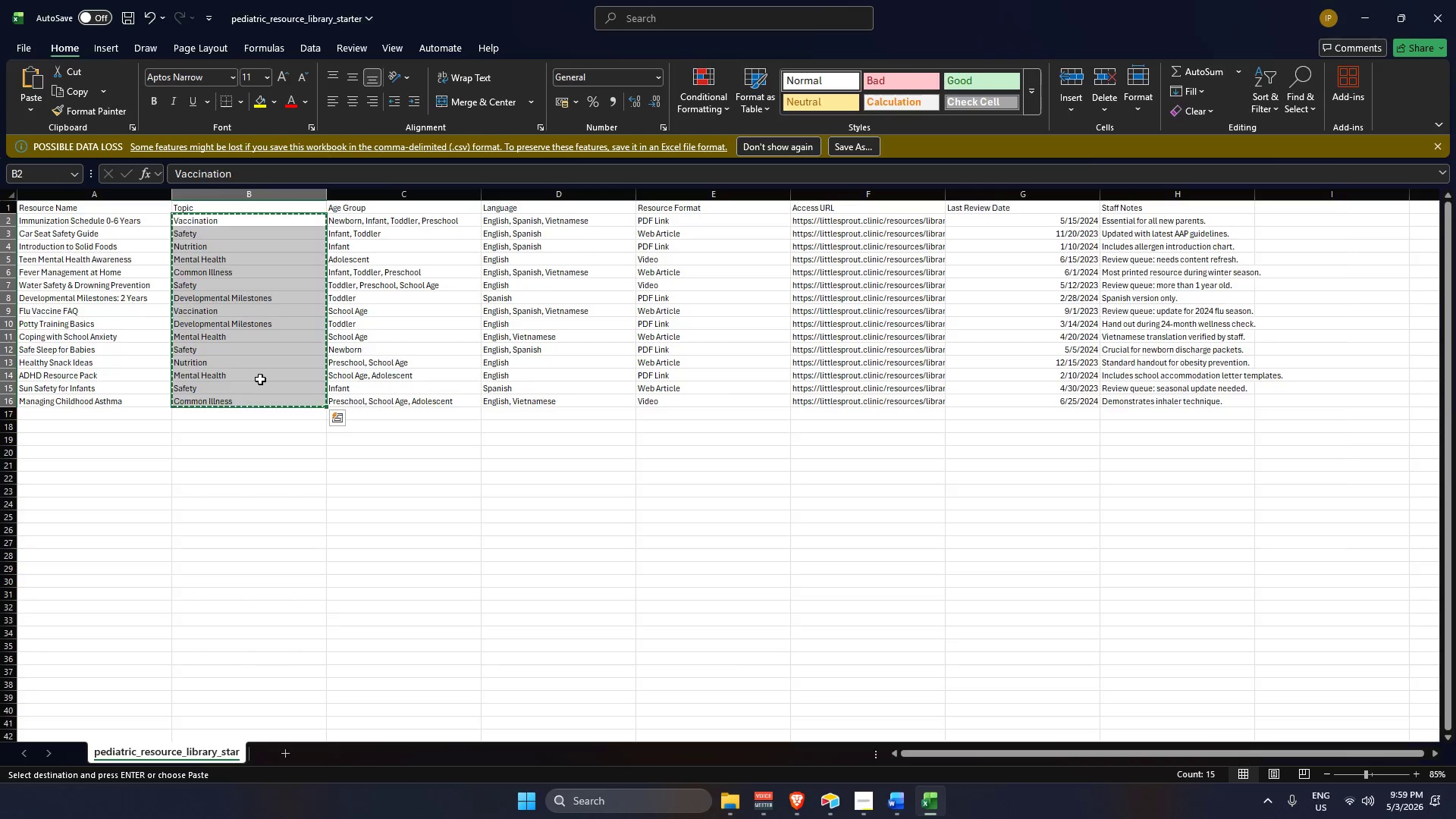 
key(Alt+Tab)
 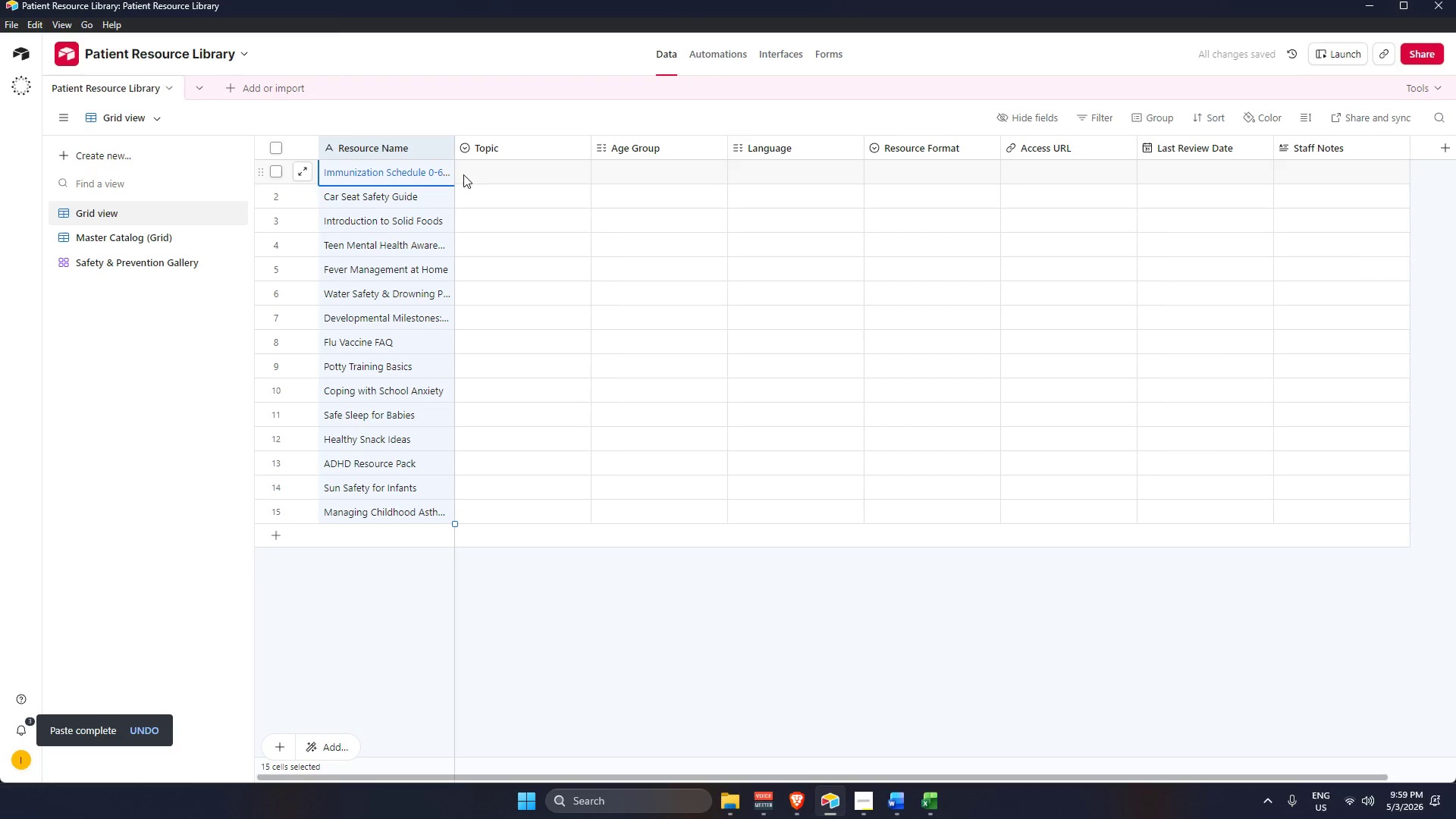 
left_click([475, 172])
 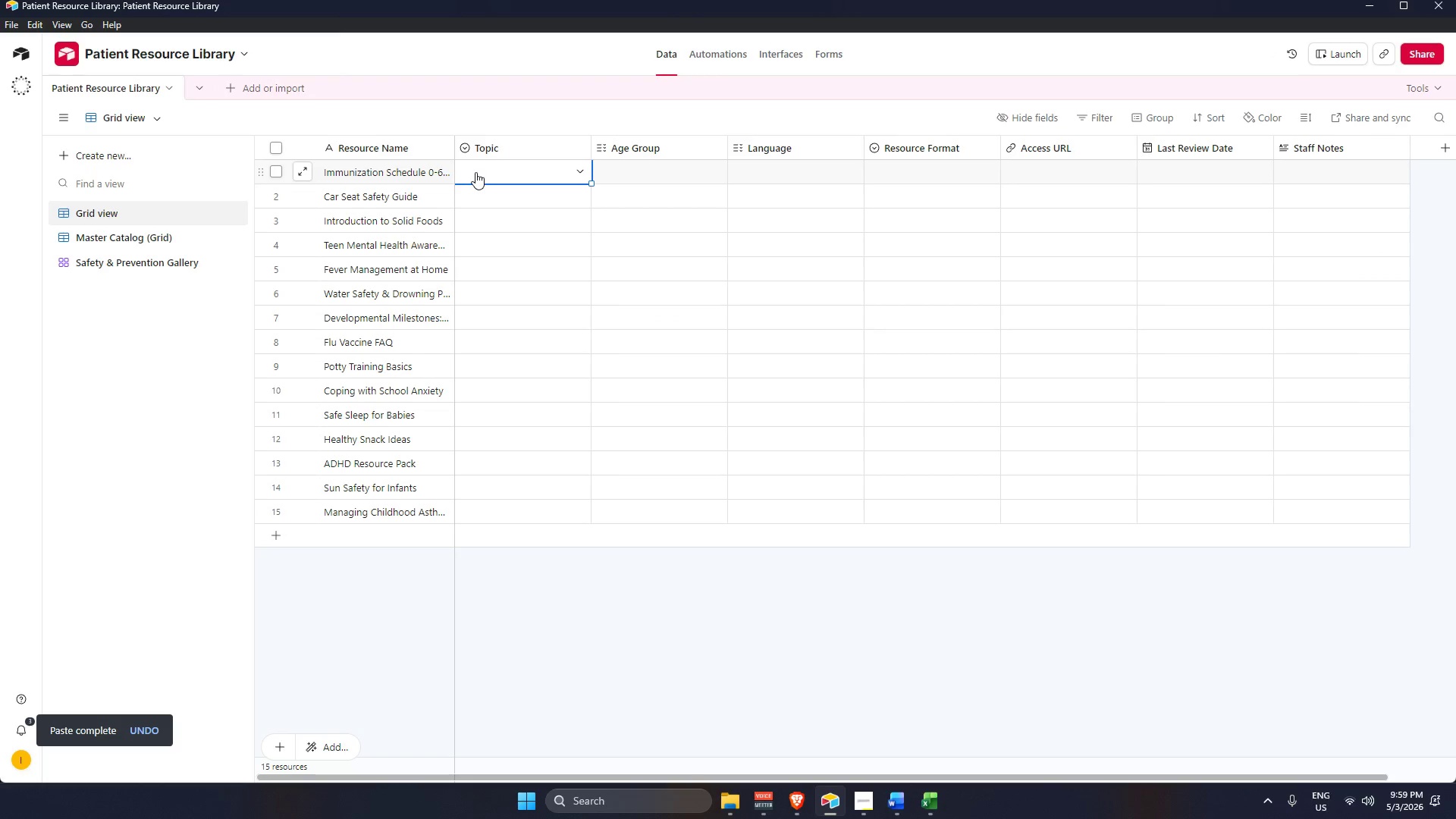 
key(Control+V)
 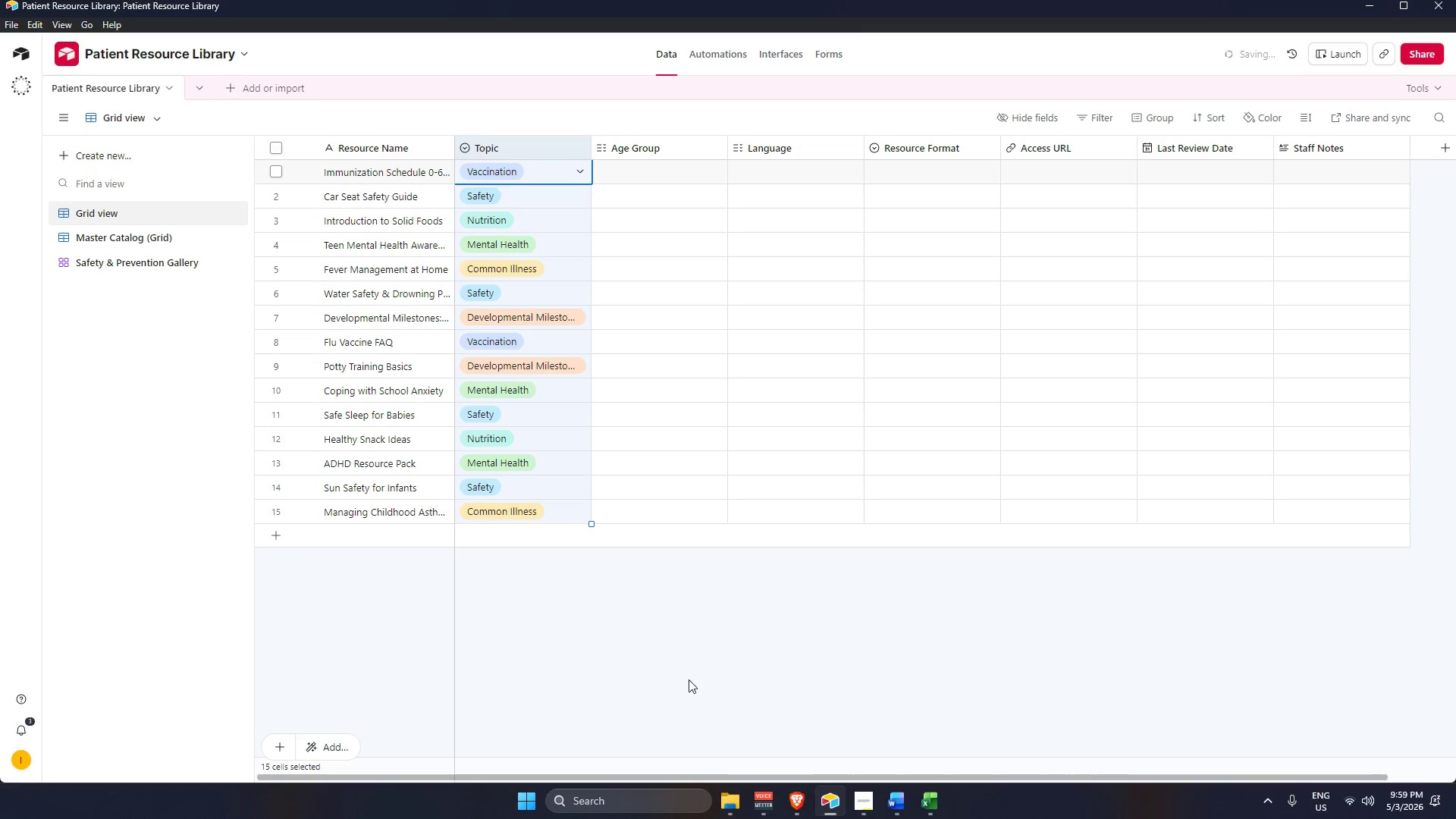 
left_click([689, 679])
 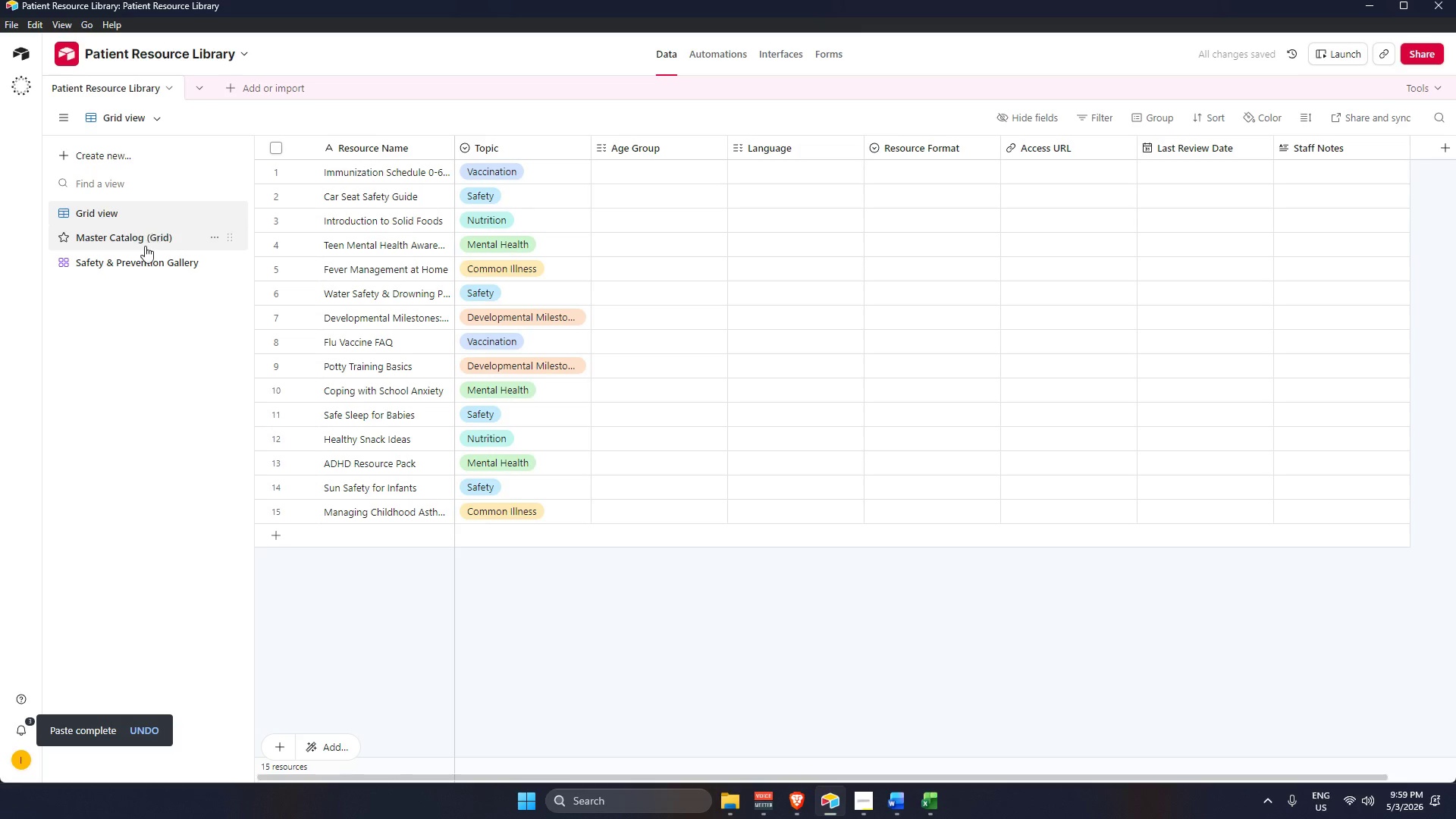 
left_click([142, 253])
 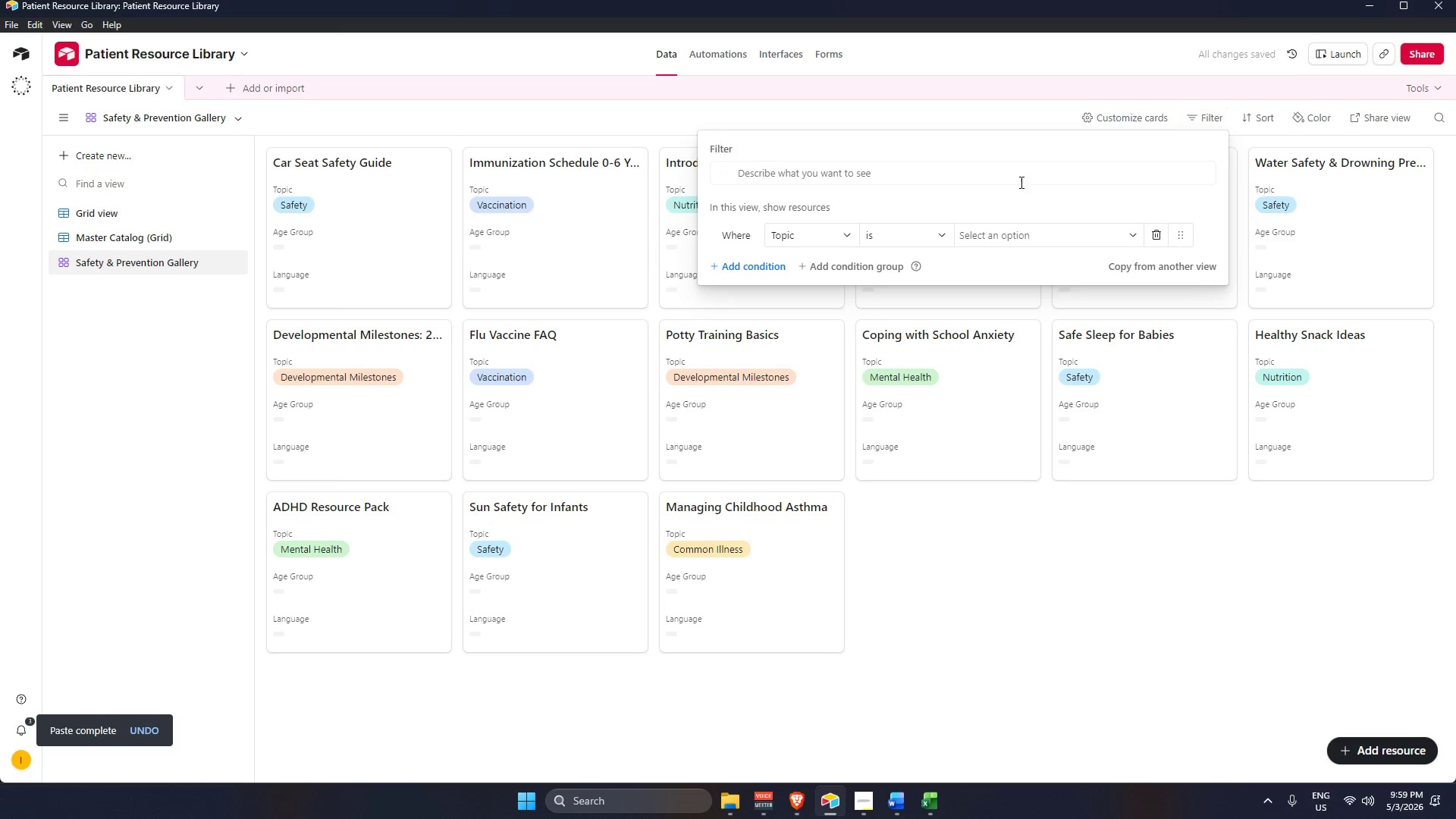 
left_click([980, 229])
 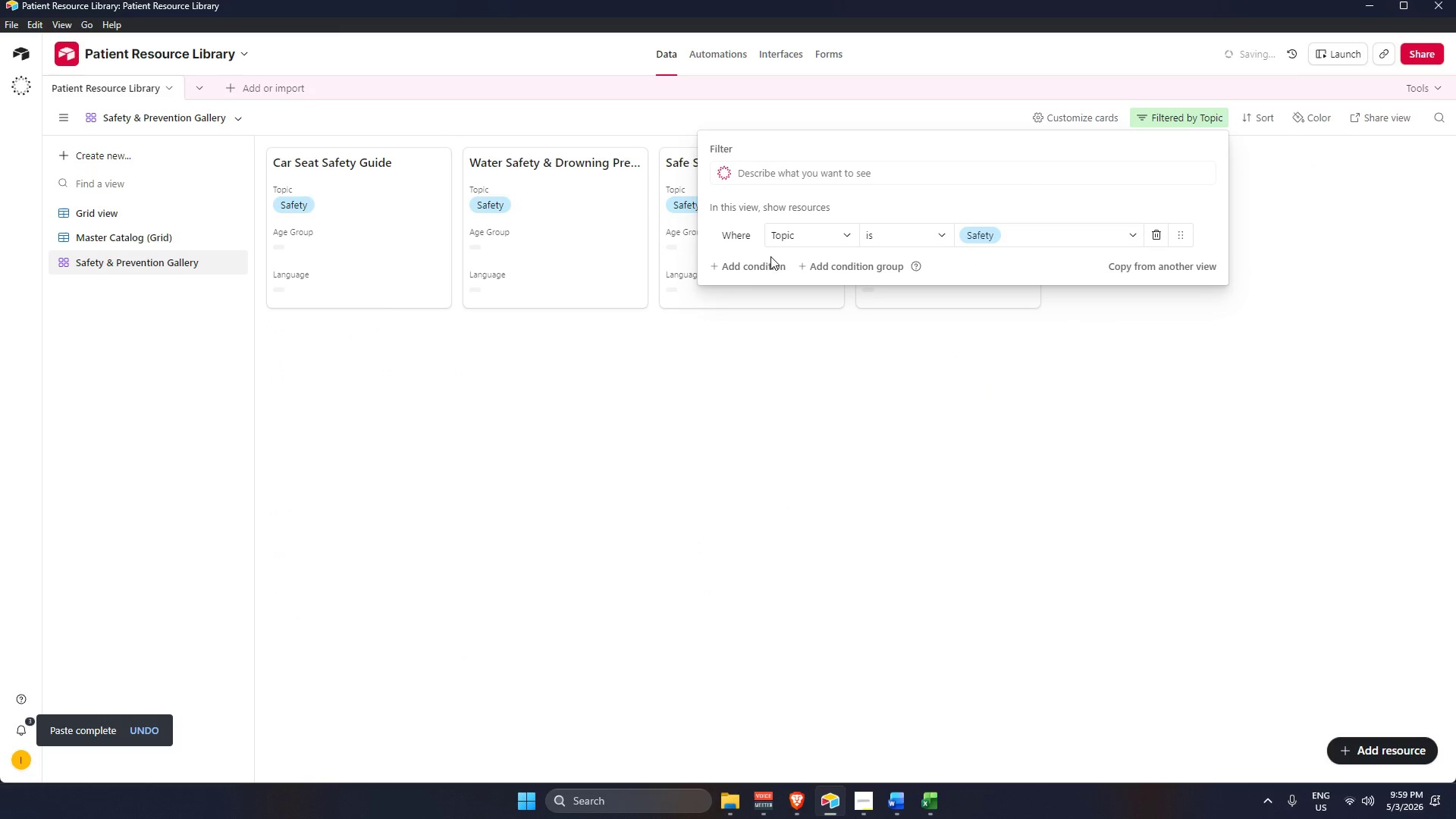 
left_click([748, 271])
 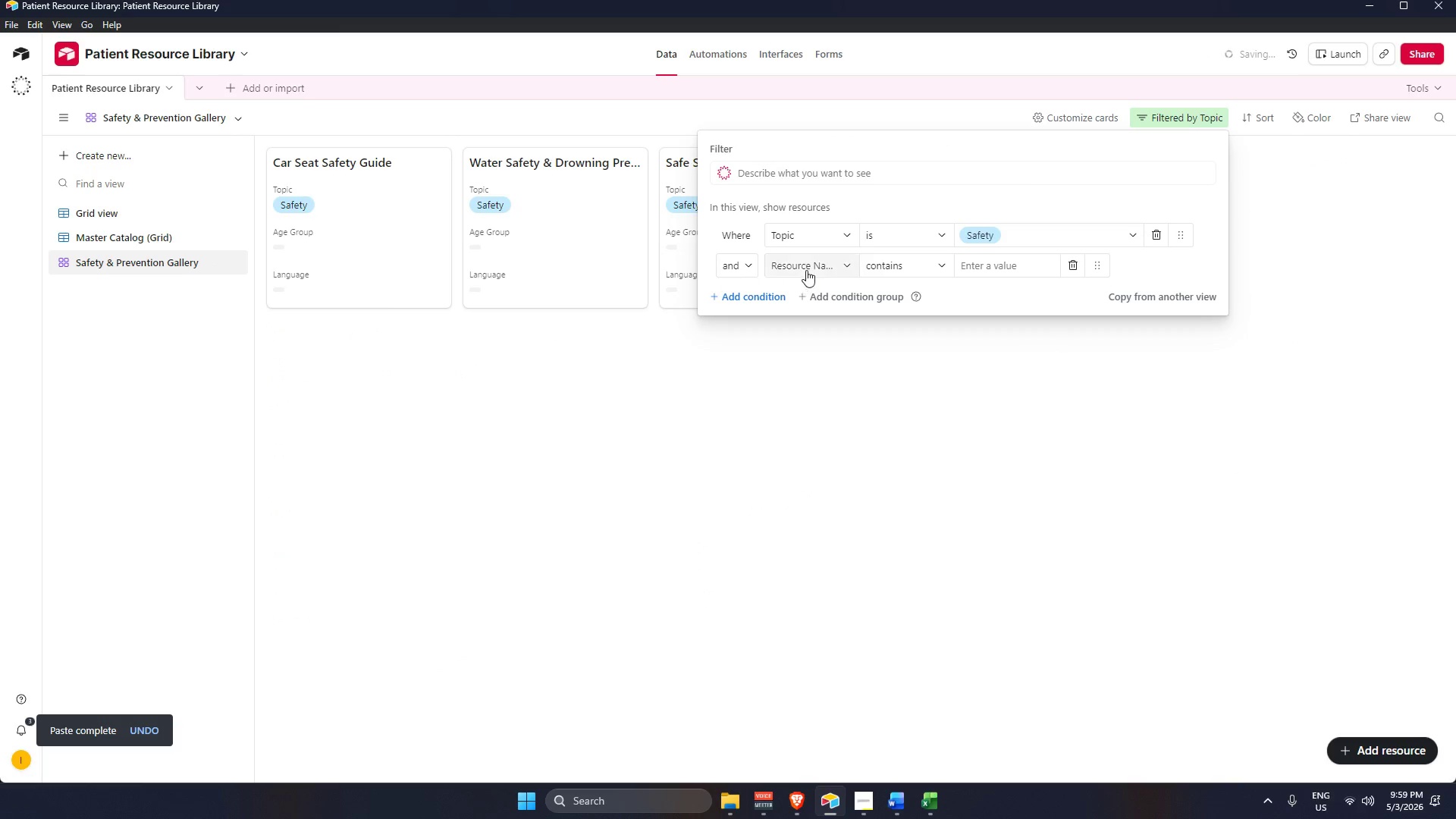 
left_click([748, 268])
 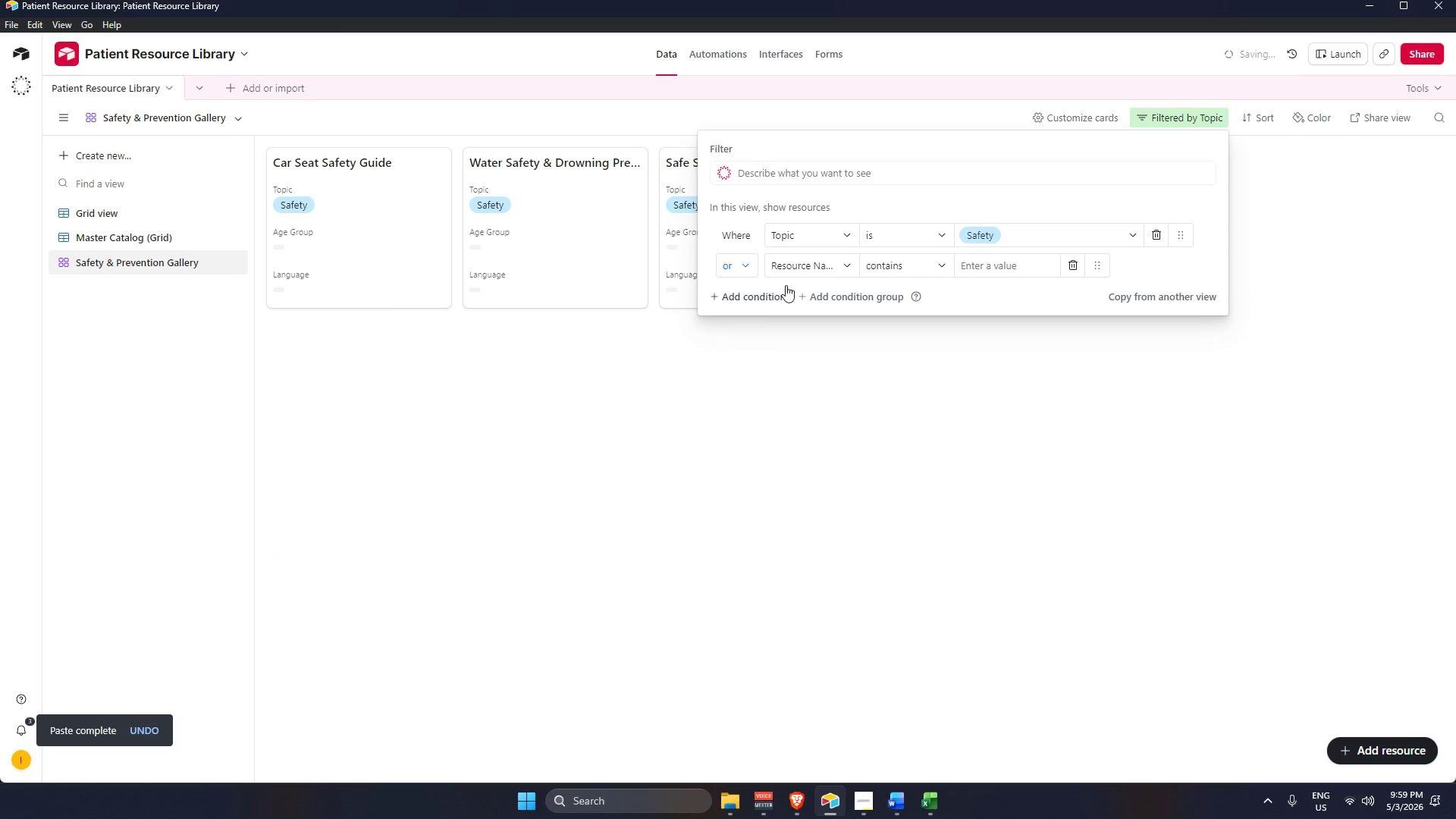 
double_click([808, 271])
 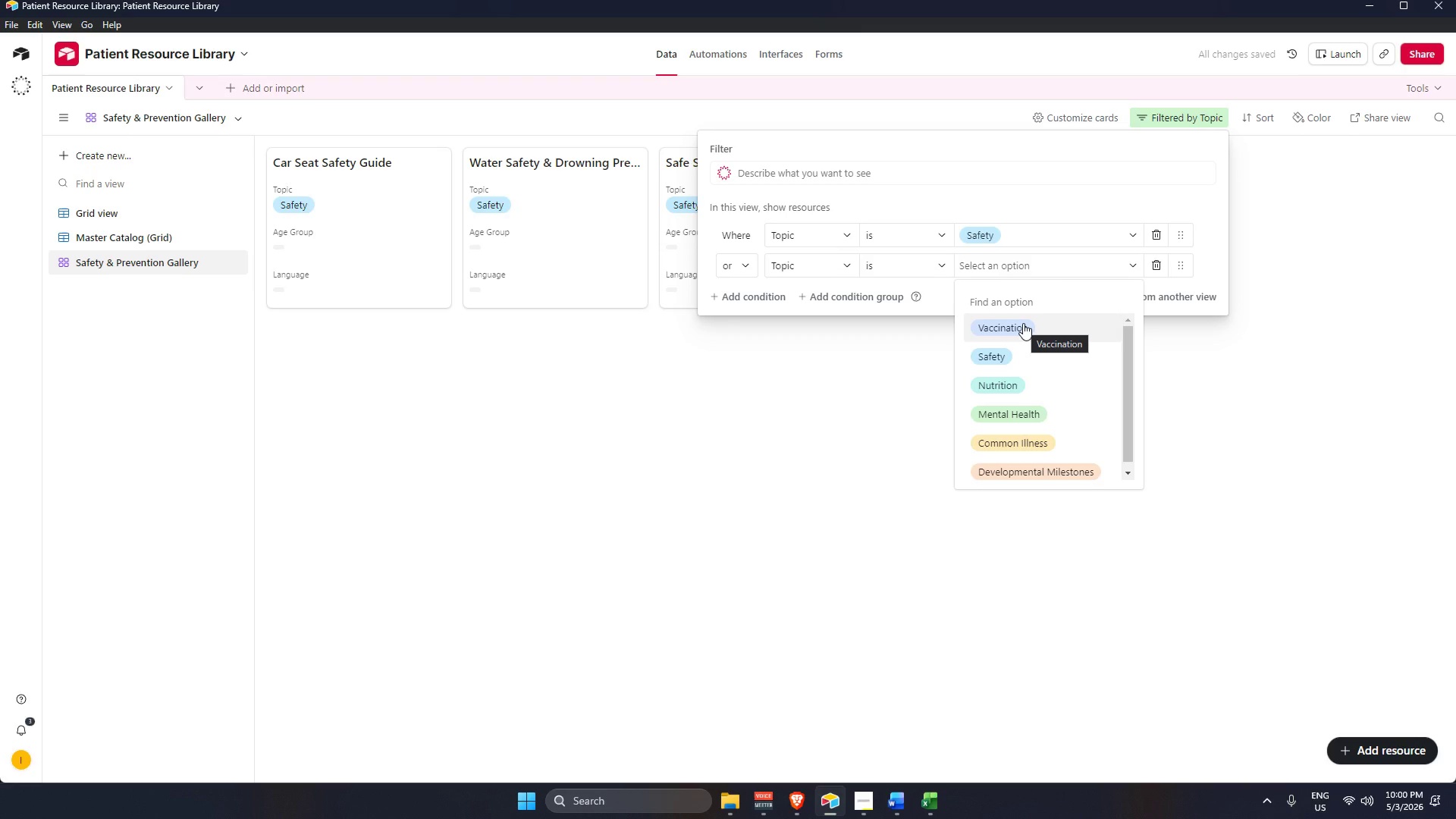 
wait(6.12)
 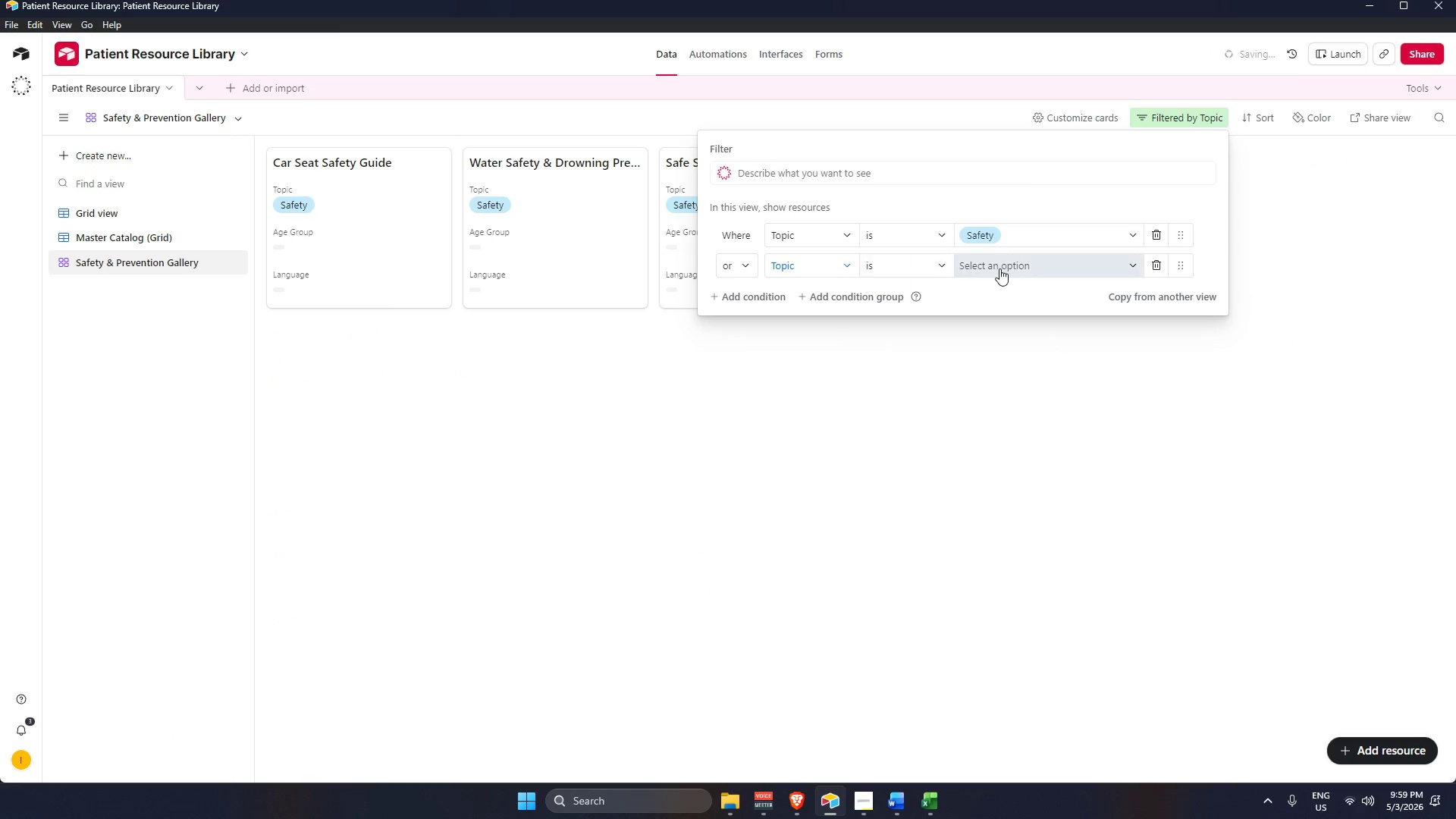 
left_click([1023, 323])
 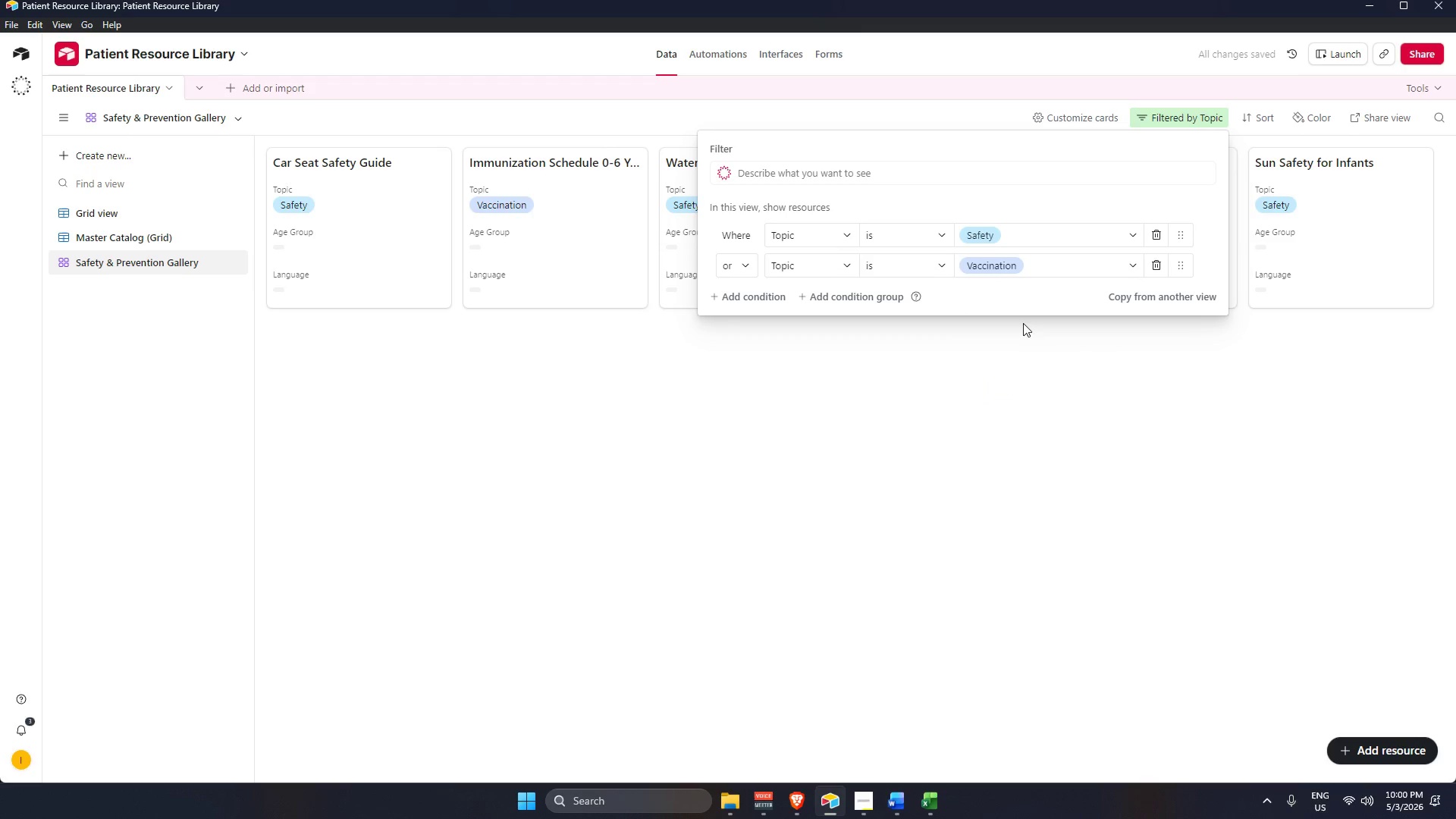 
left_click([968, 504])
 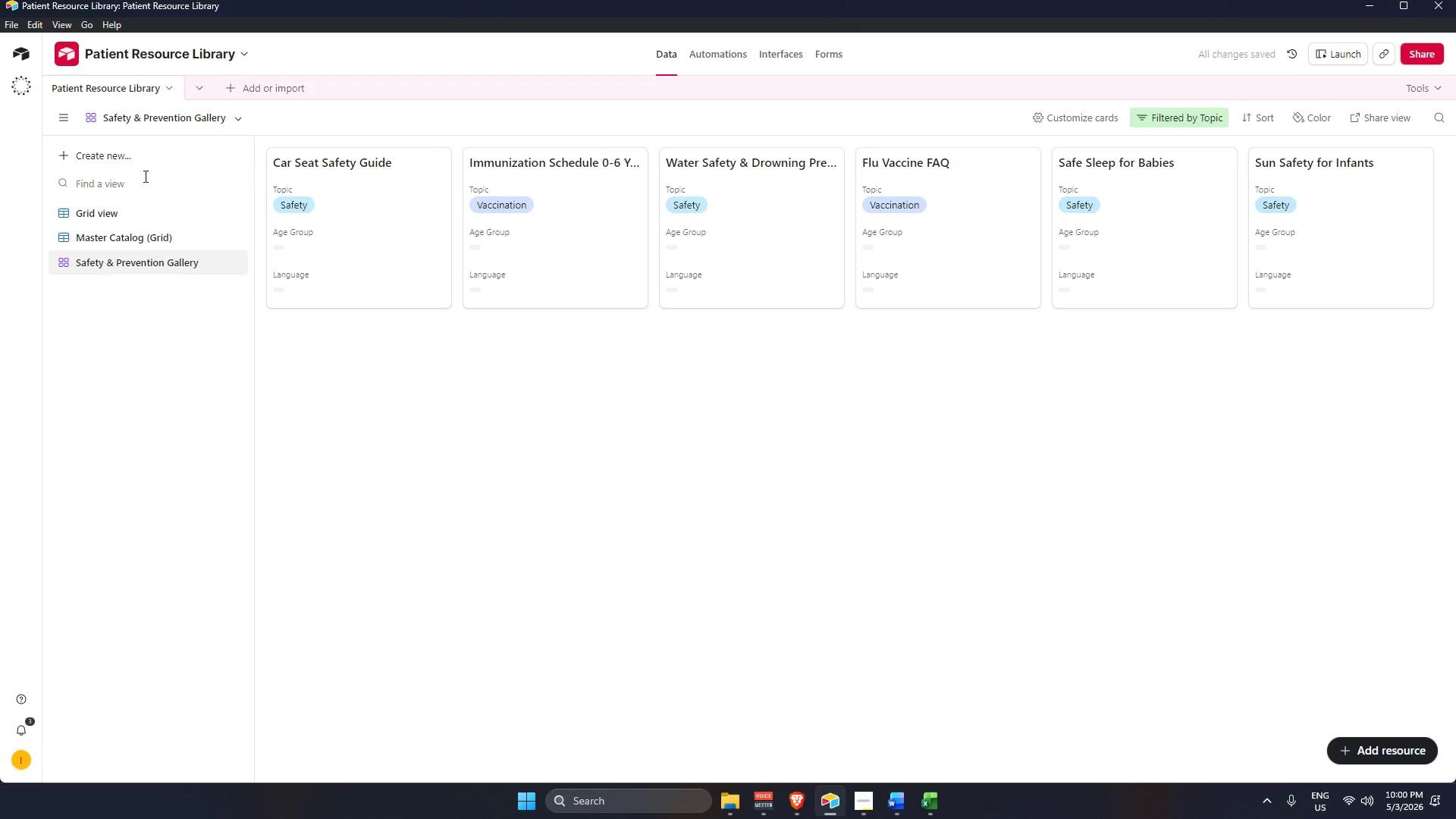 
left_click([145, 163])
 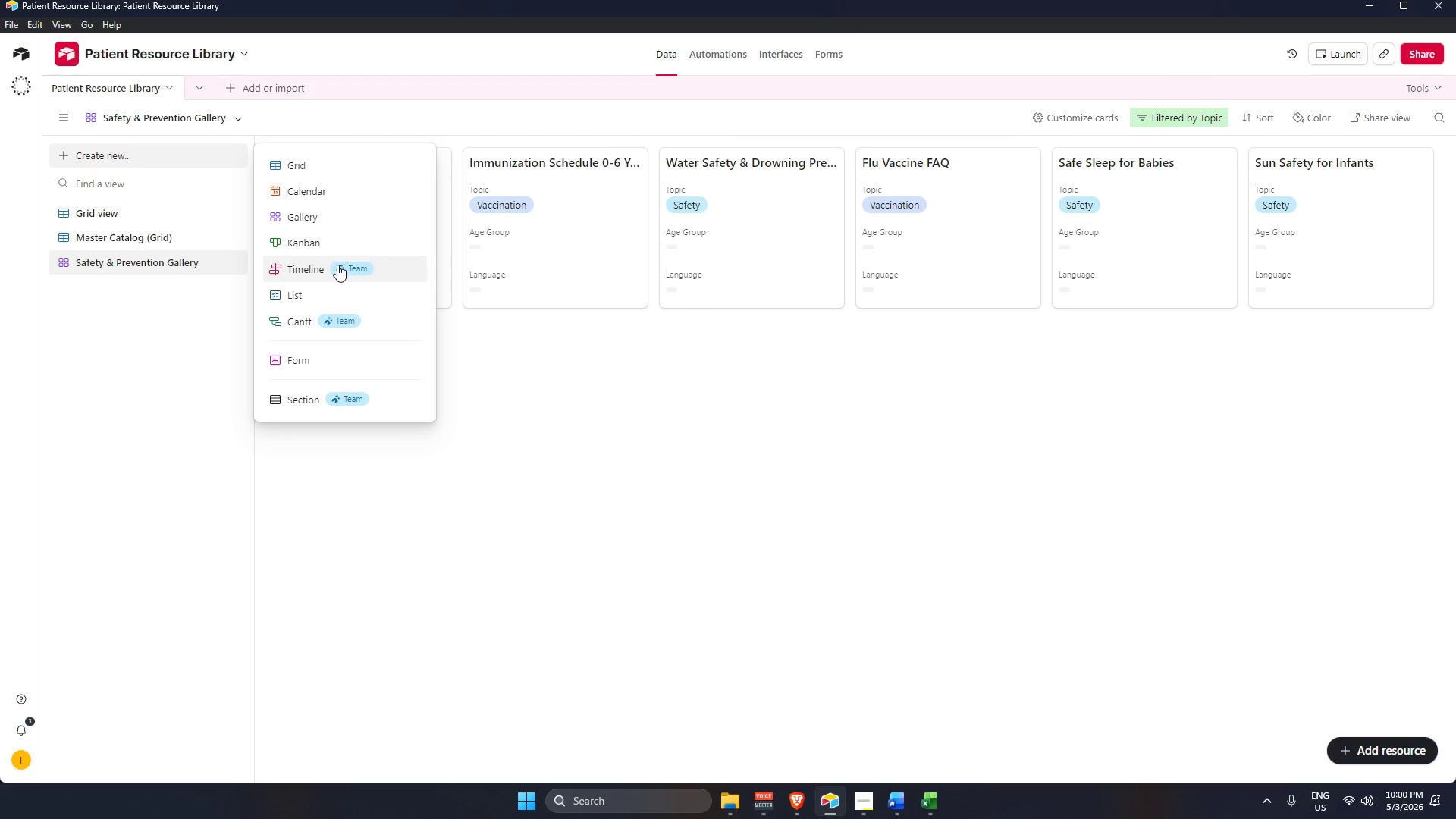 
left_click([343, 162])
 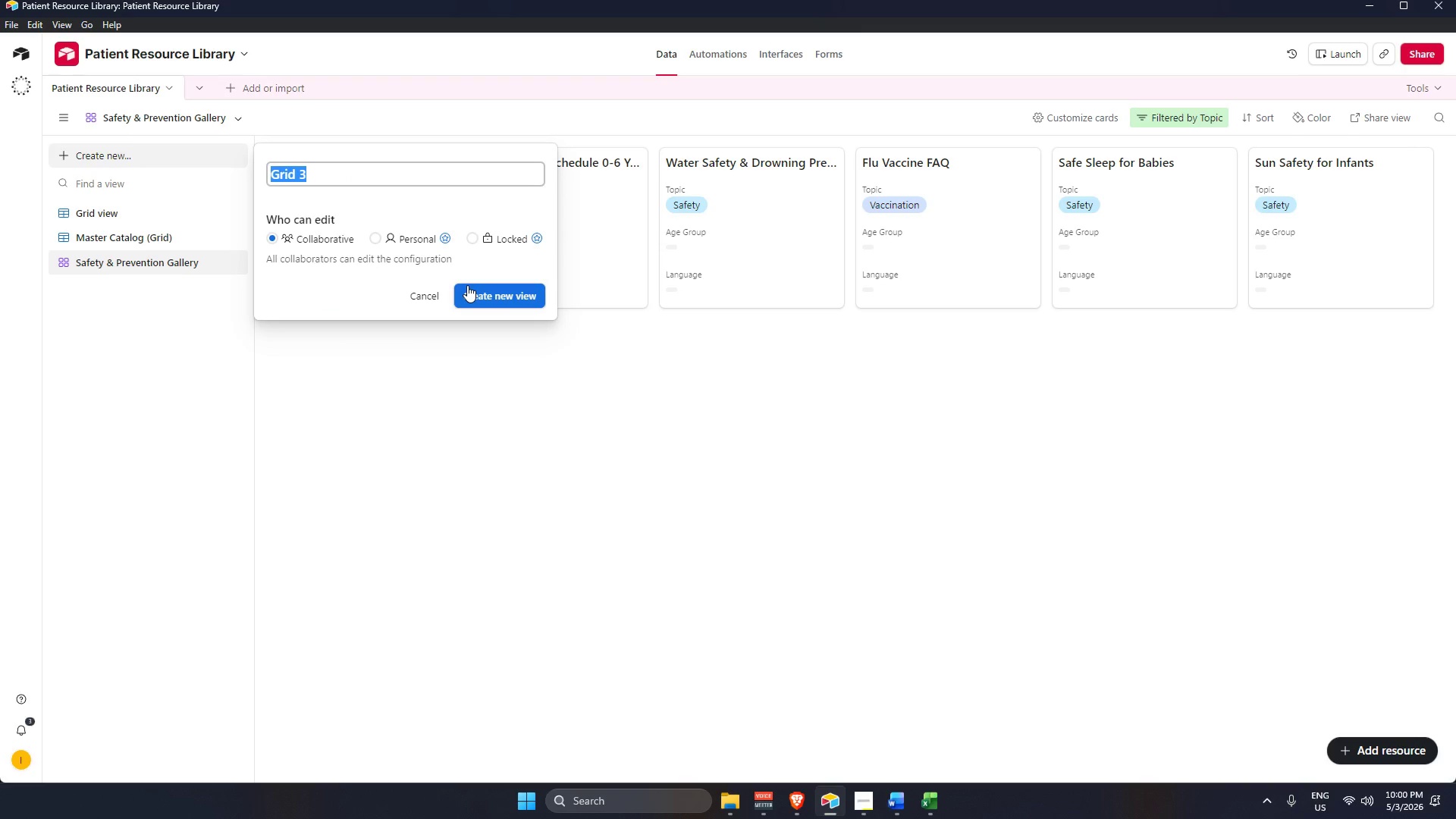 
key(Backspace)
type(Non-English Resource List )
key(Backspace)
type( (g)
key(Backspace)
type(Grid))
 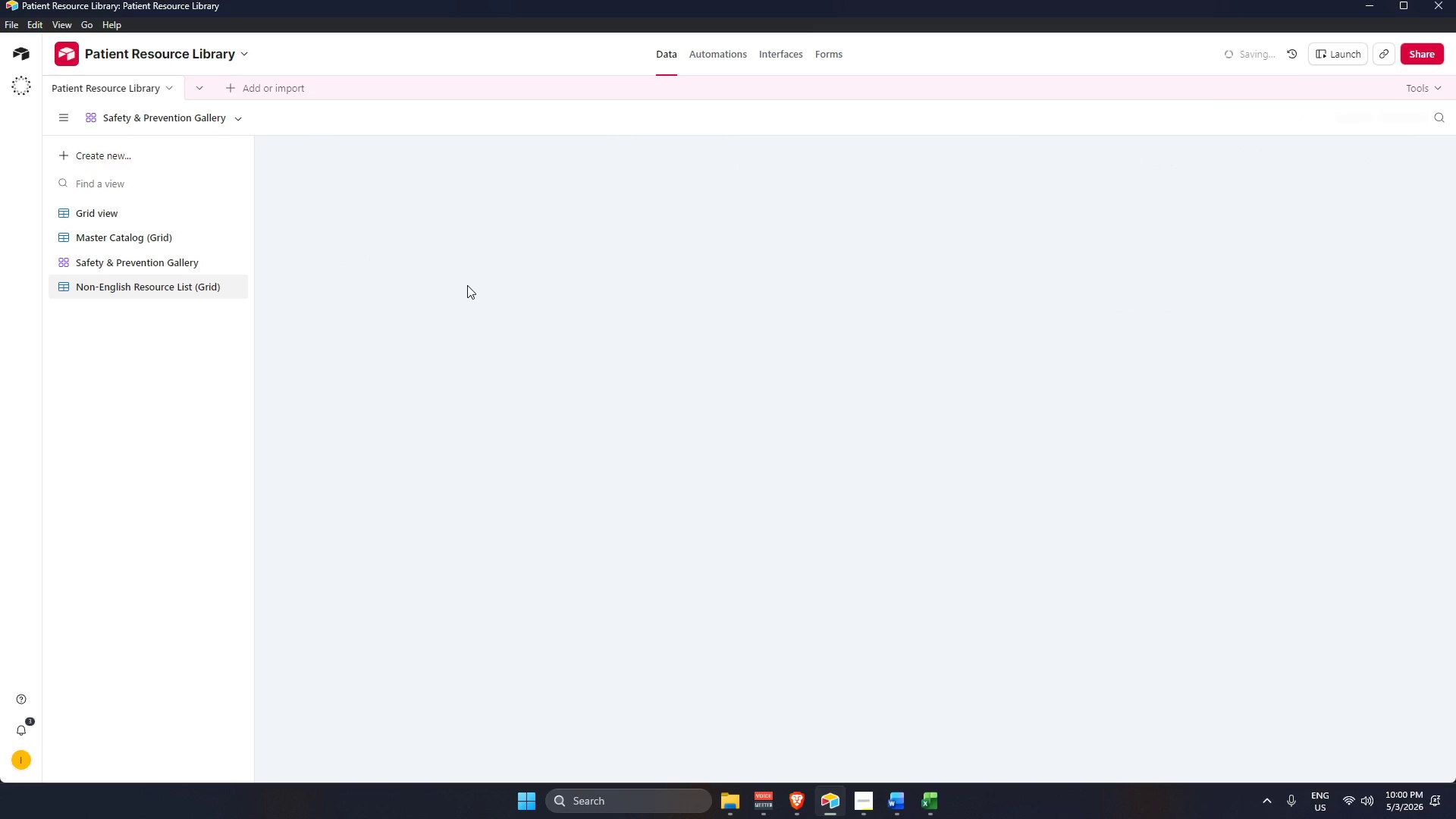 
 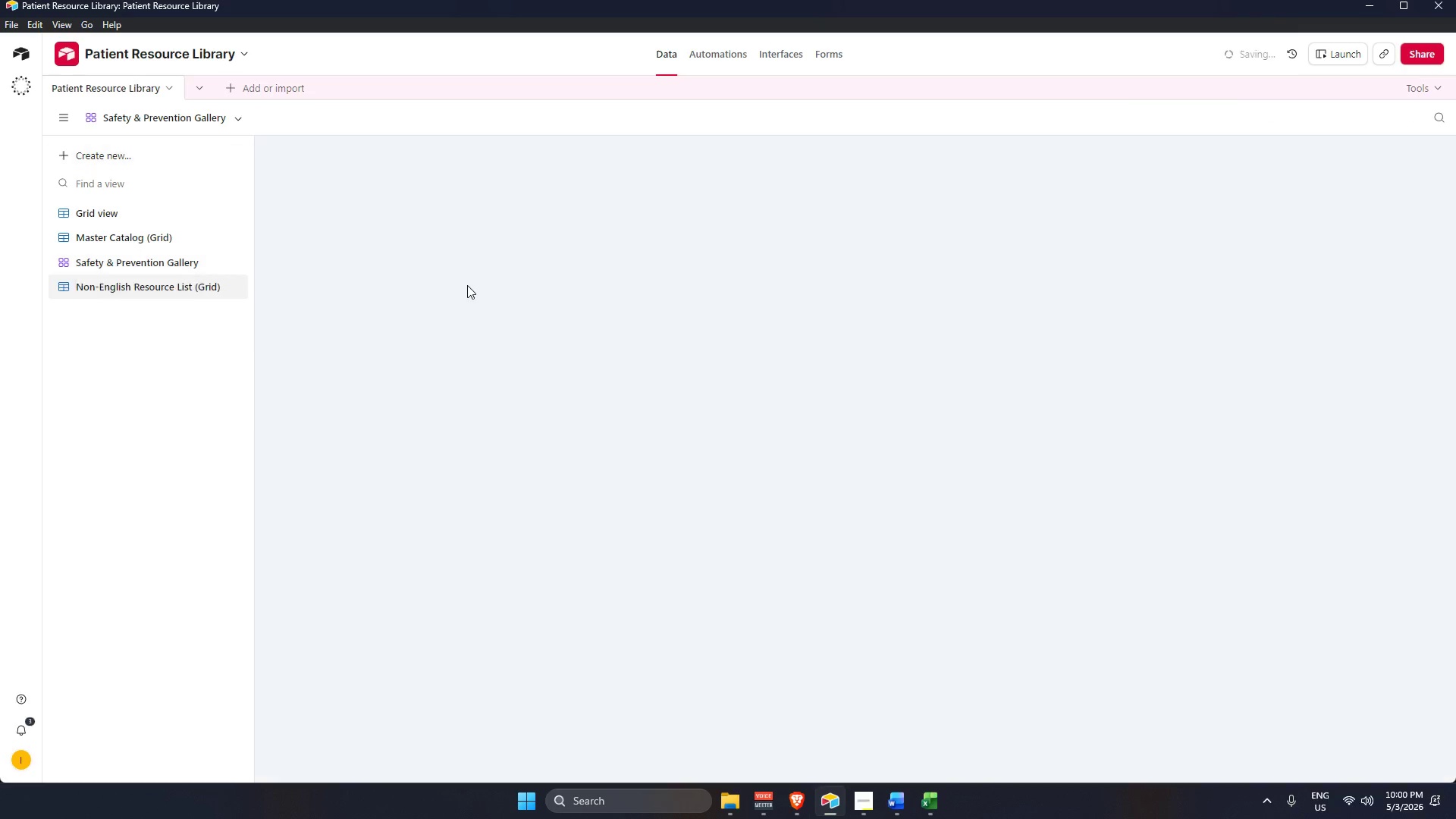 
key(Enter)
 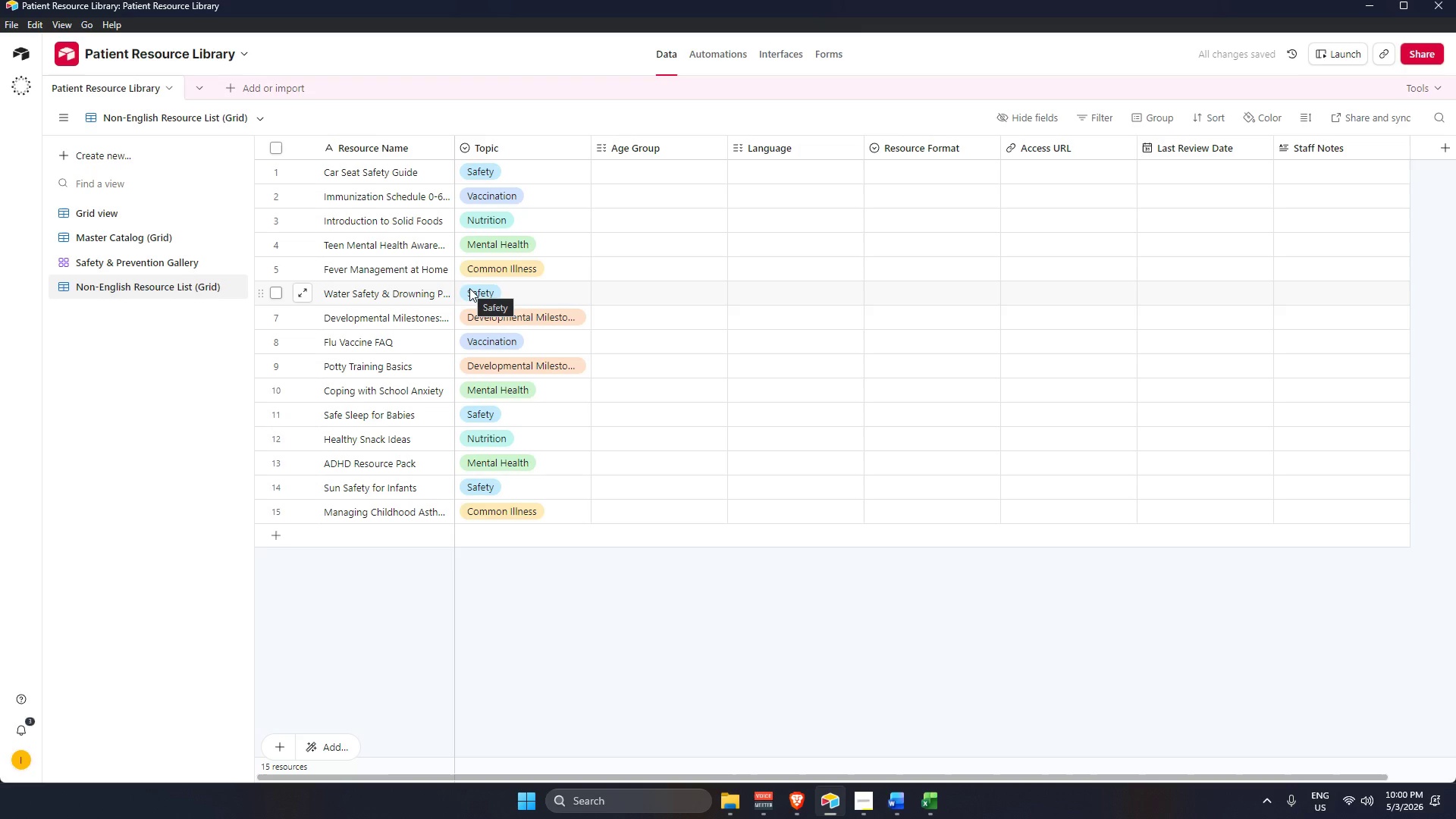 
mouse_move([508, 336])
 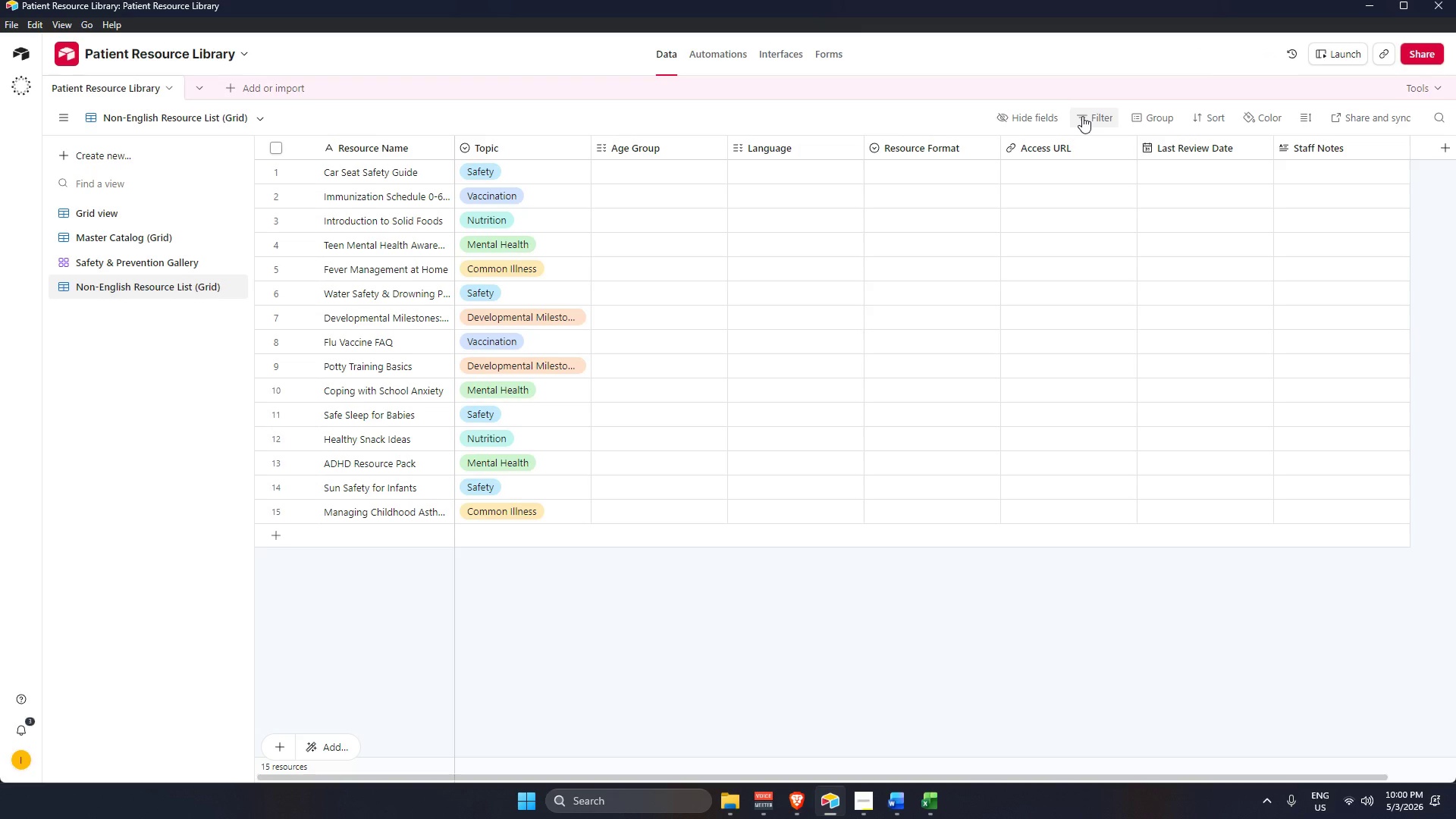 
left_click([1082, 115])
 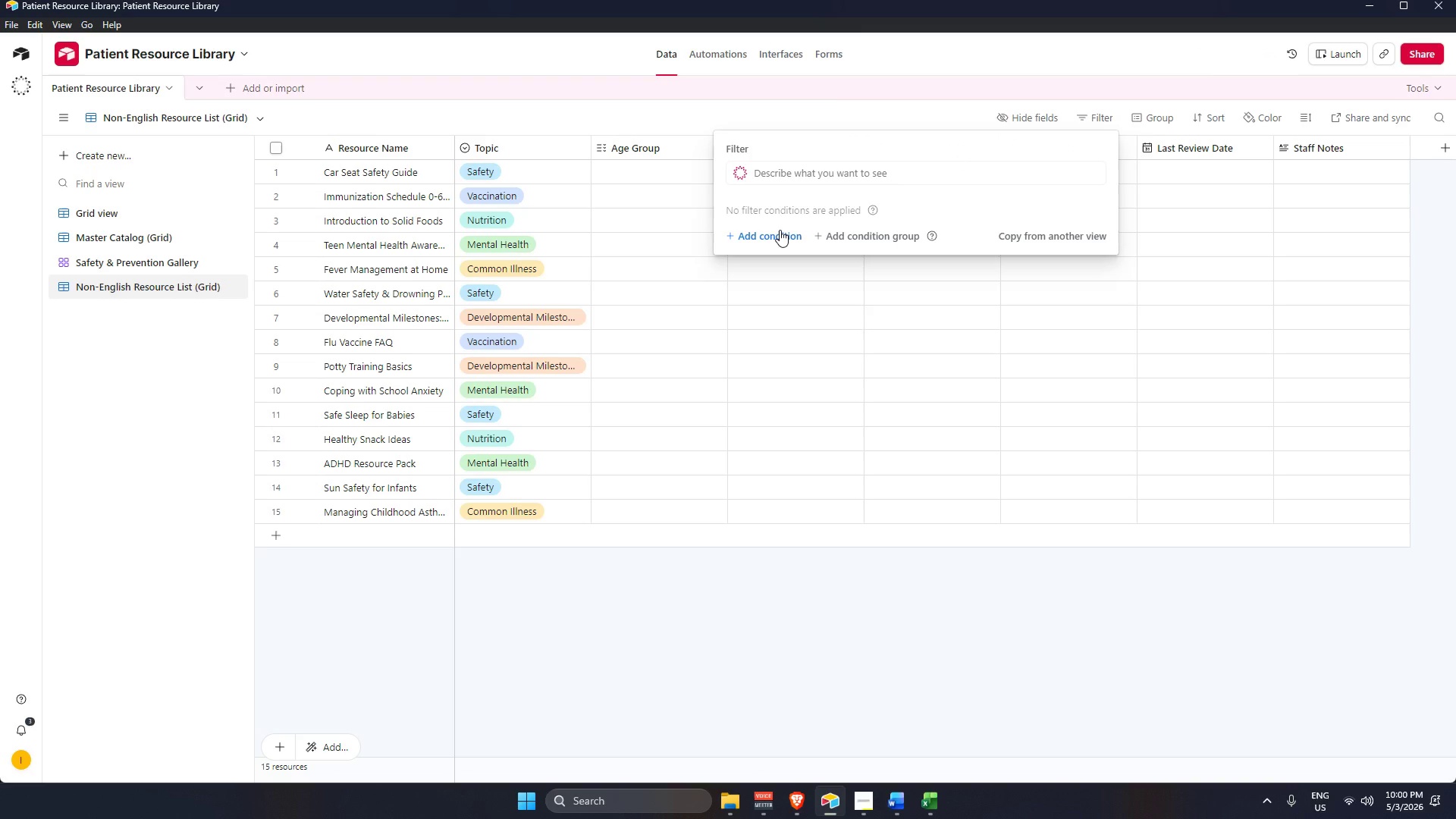 
left_click([780, 230])
 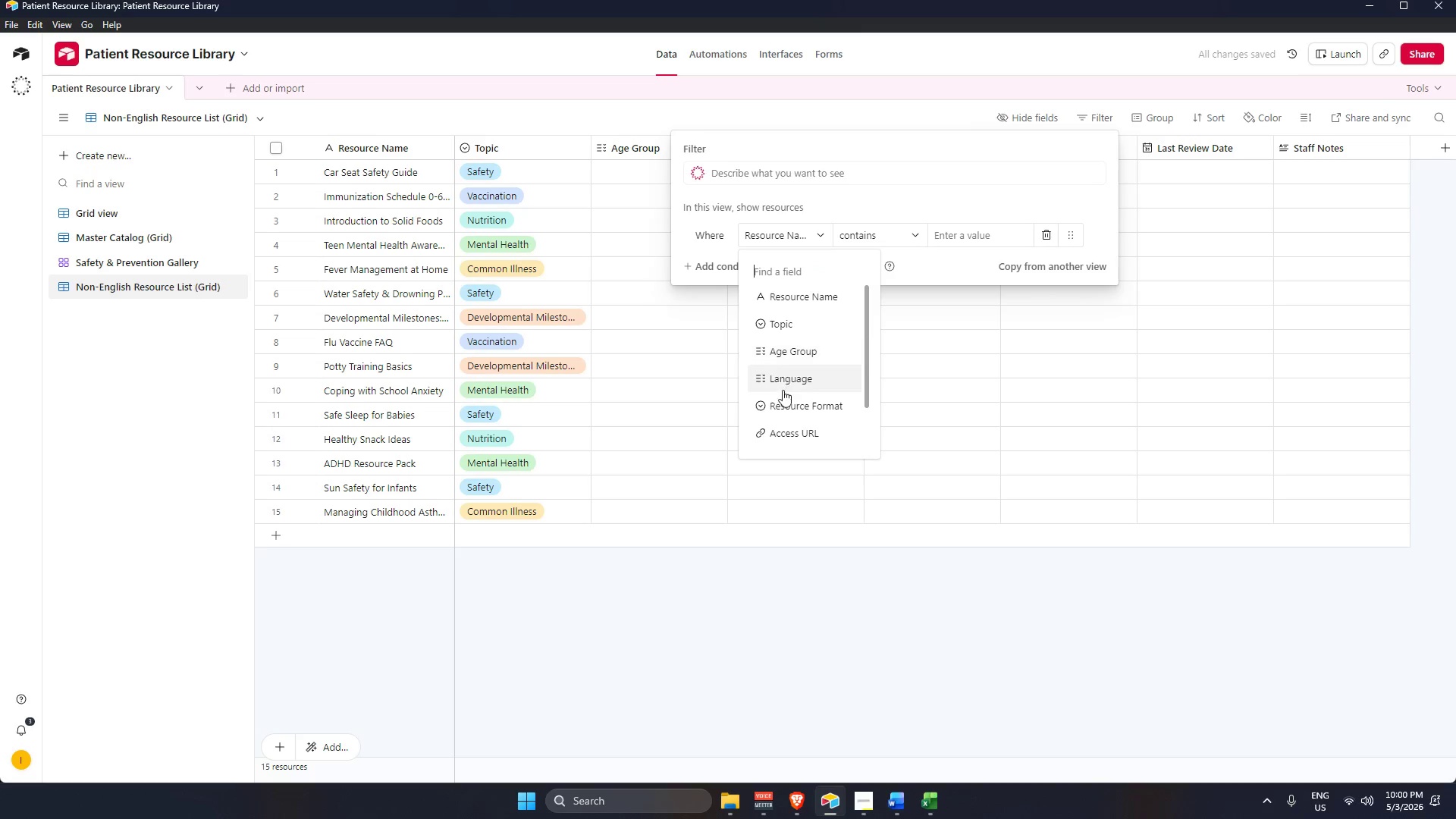 
scroll: coordinate [816, 437], scroll_direction: down, amount: 2.0
 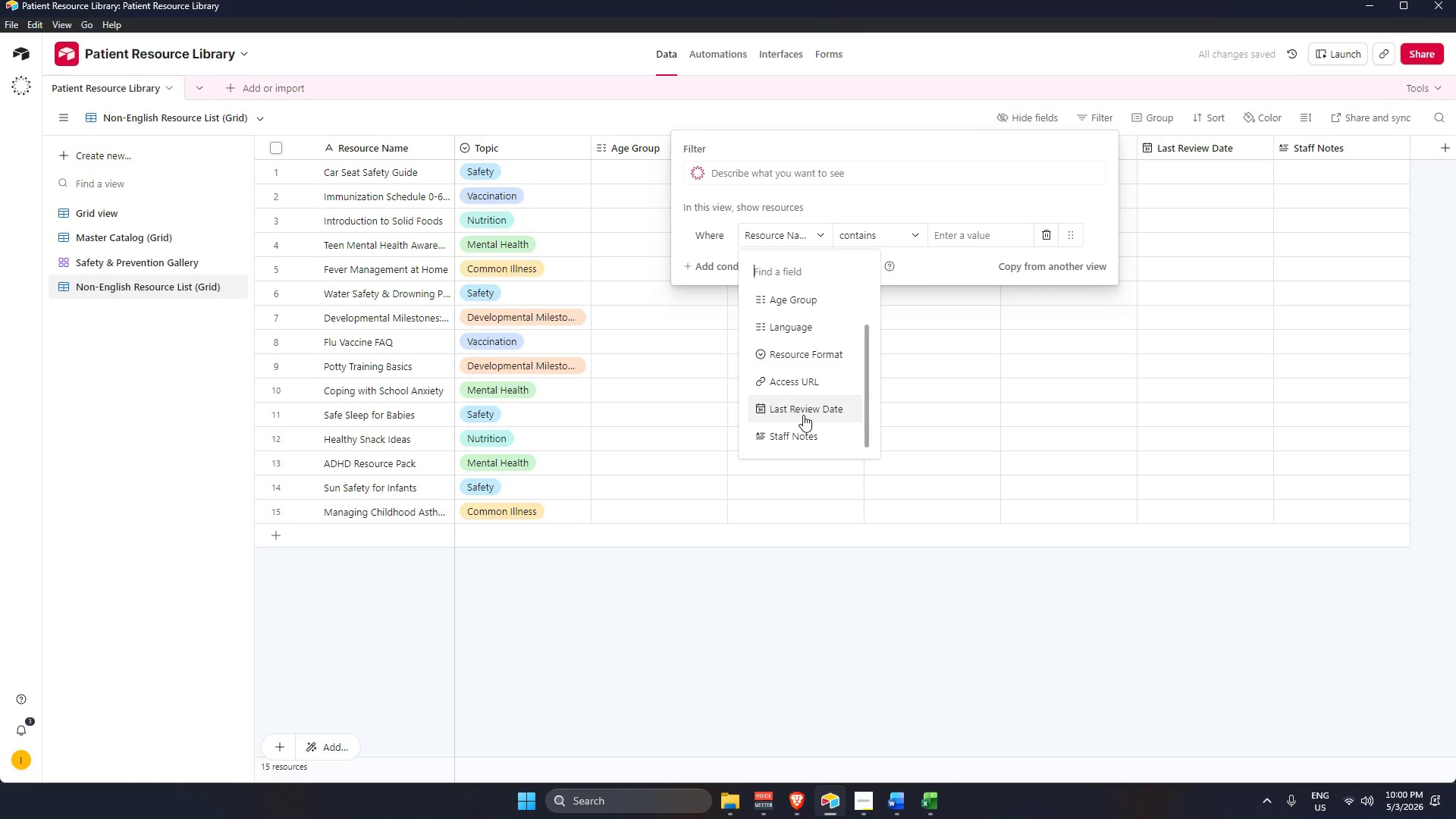 
scroll: coordinate [805, 400], scroll_direction: up, amount: 4.0
 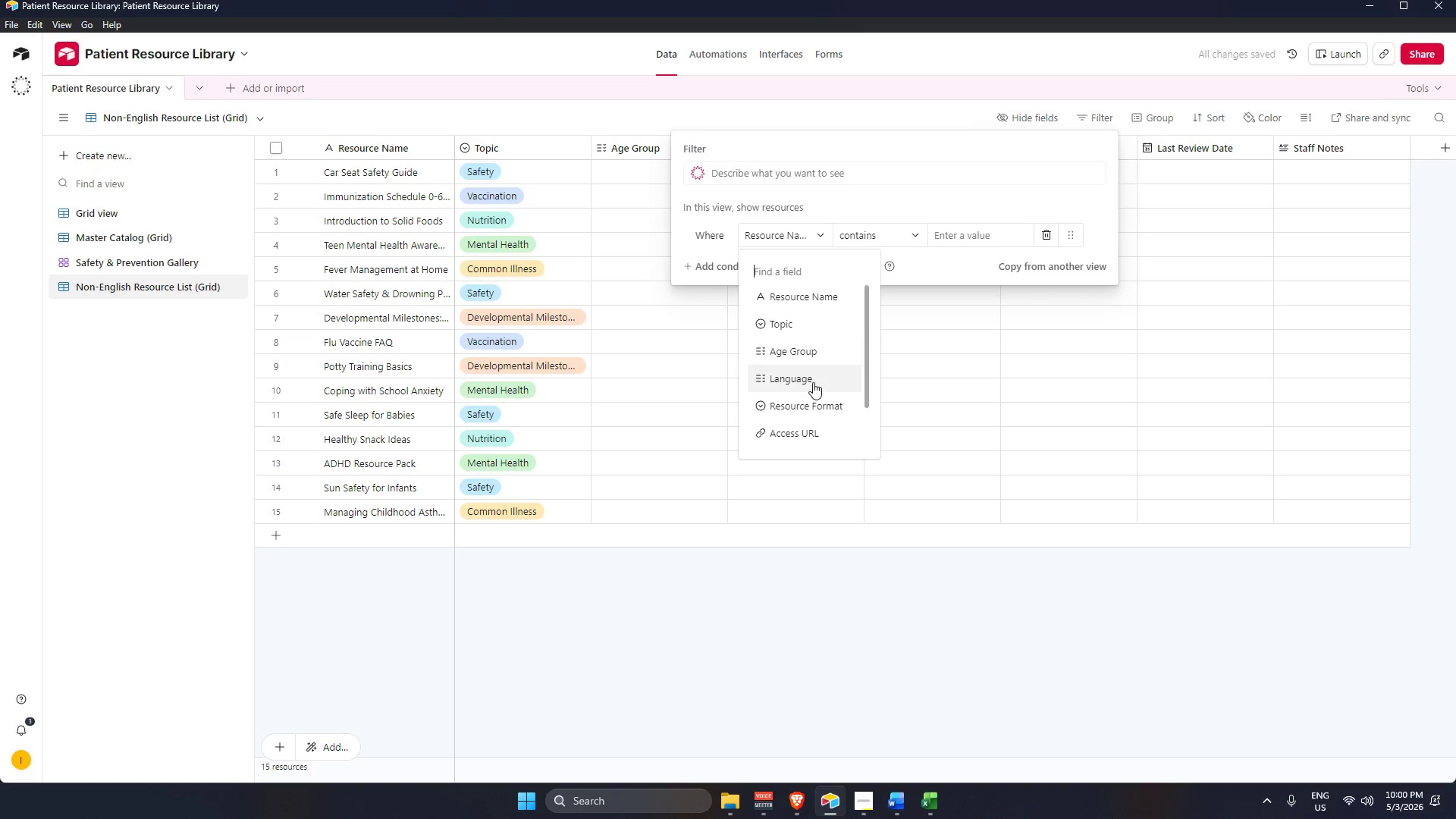 
left_click([813, 380])
 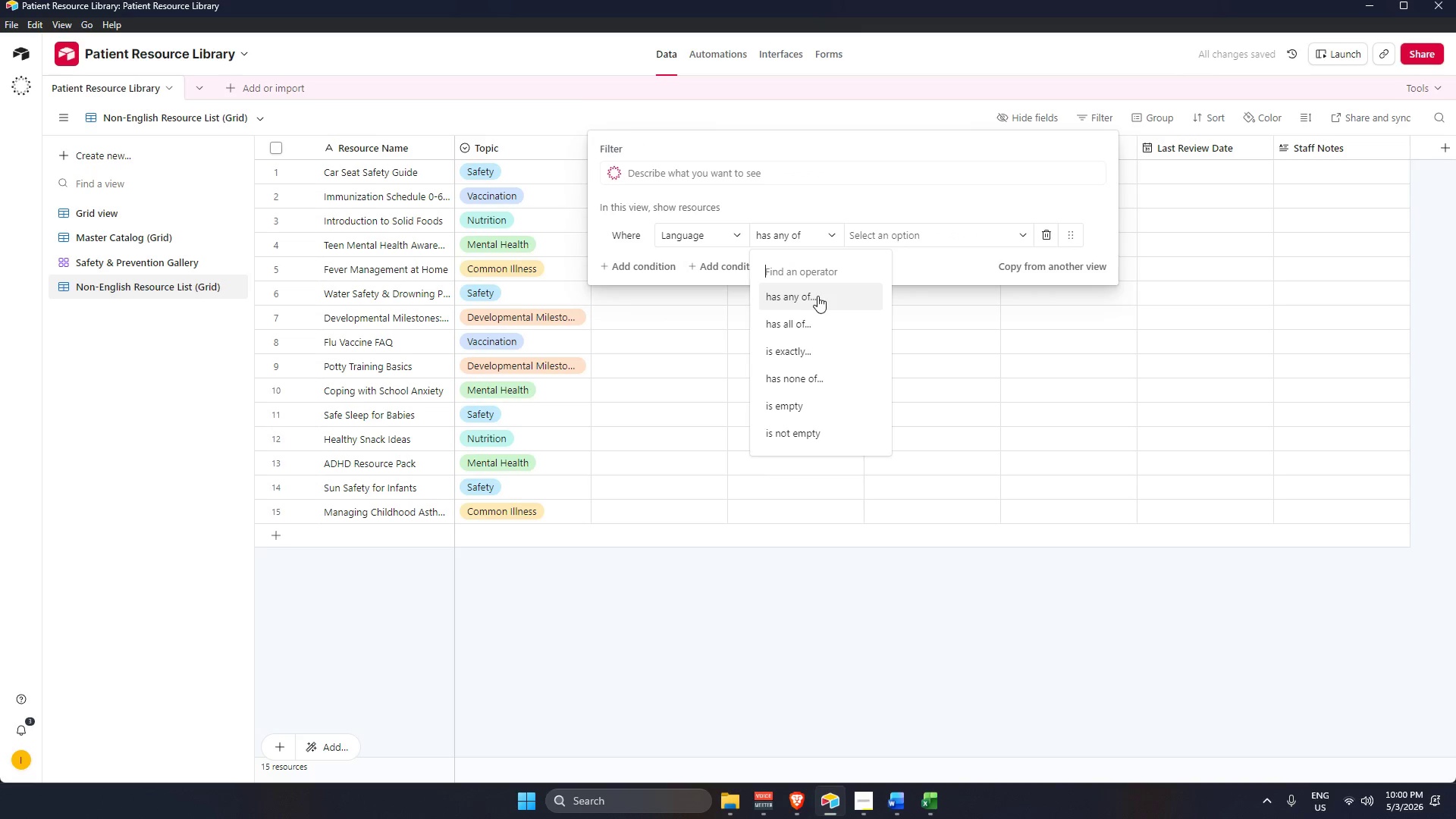 
scroll: coordinate [814, 304], scroll_direction: up, amount: 2.0
 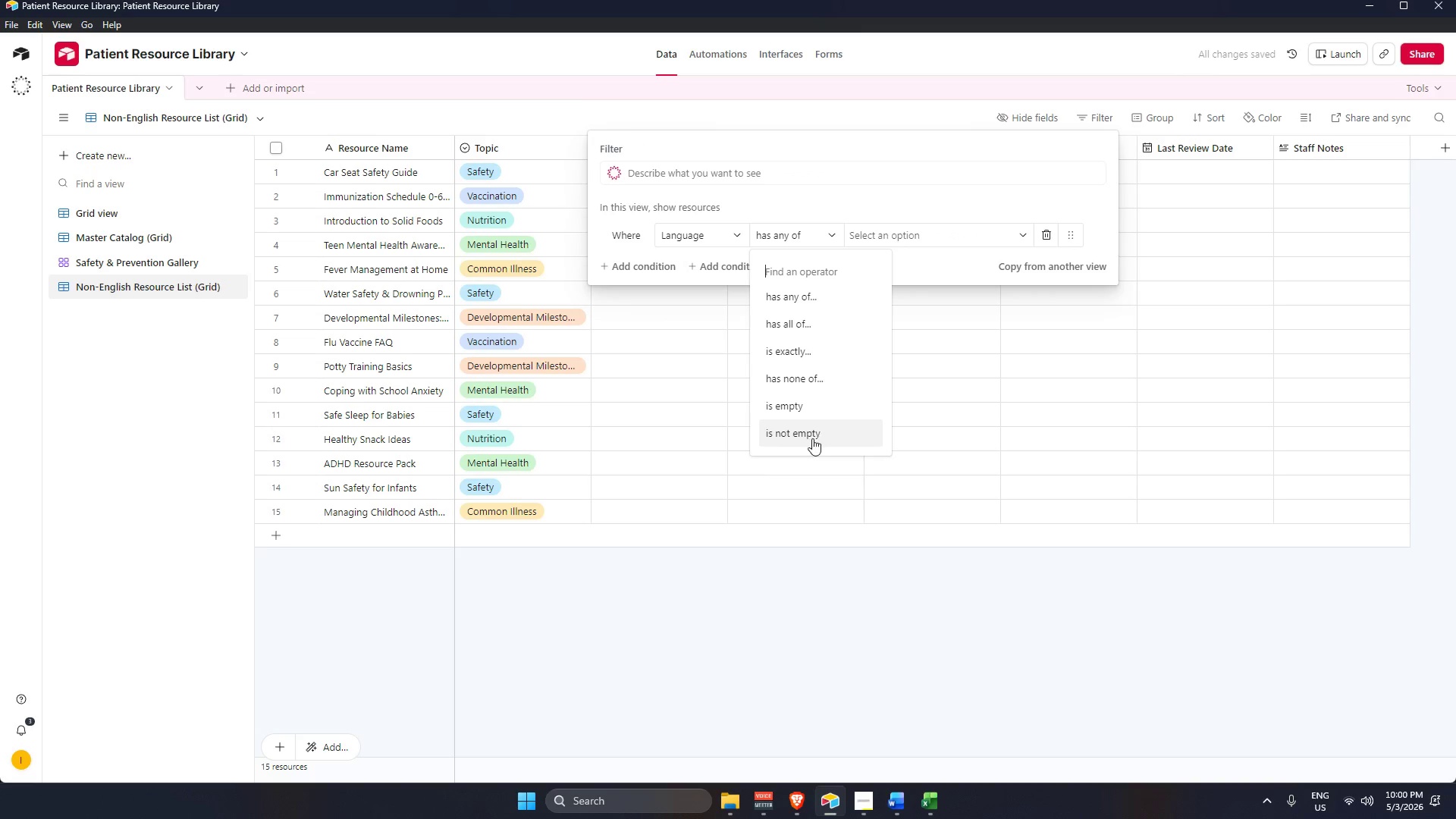 
scroll: coordinate [810, 435], scroll_direction: down, amount: 3.0
 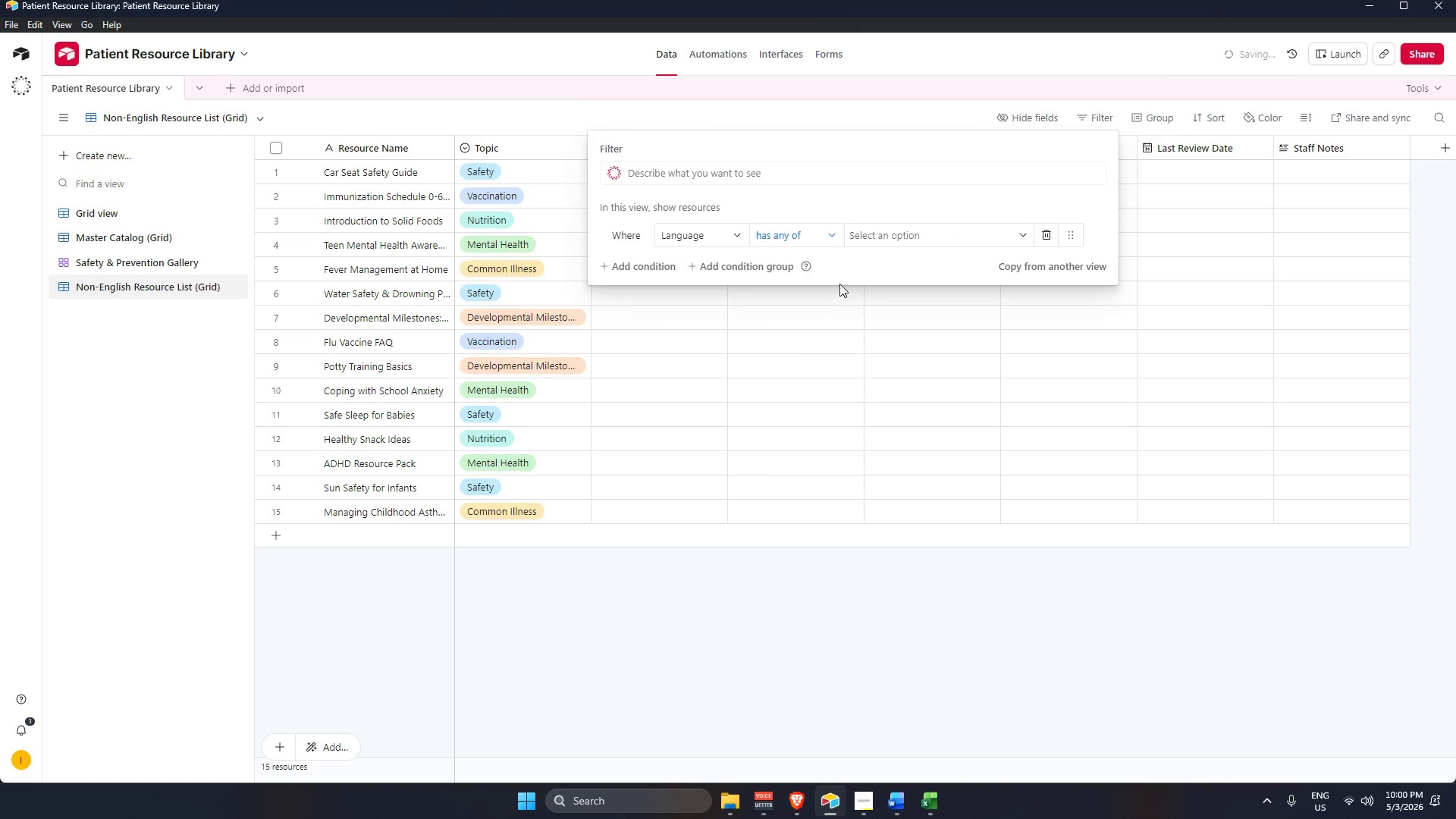 
mouse_move([886, 240])
 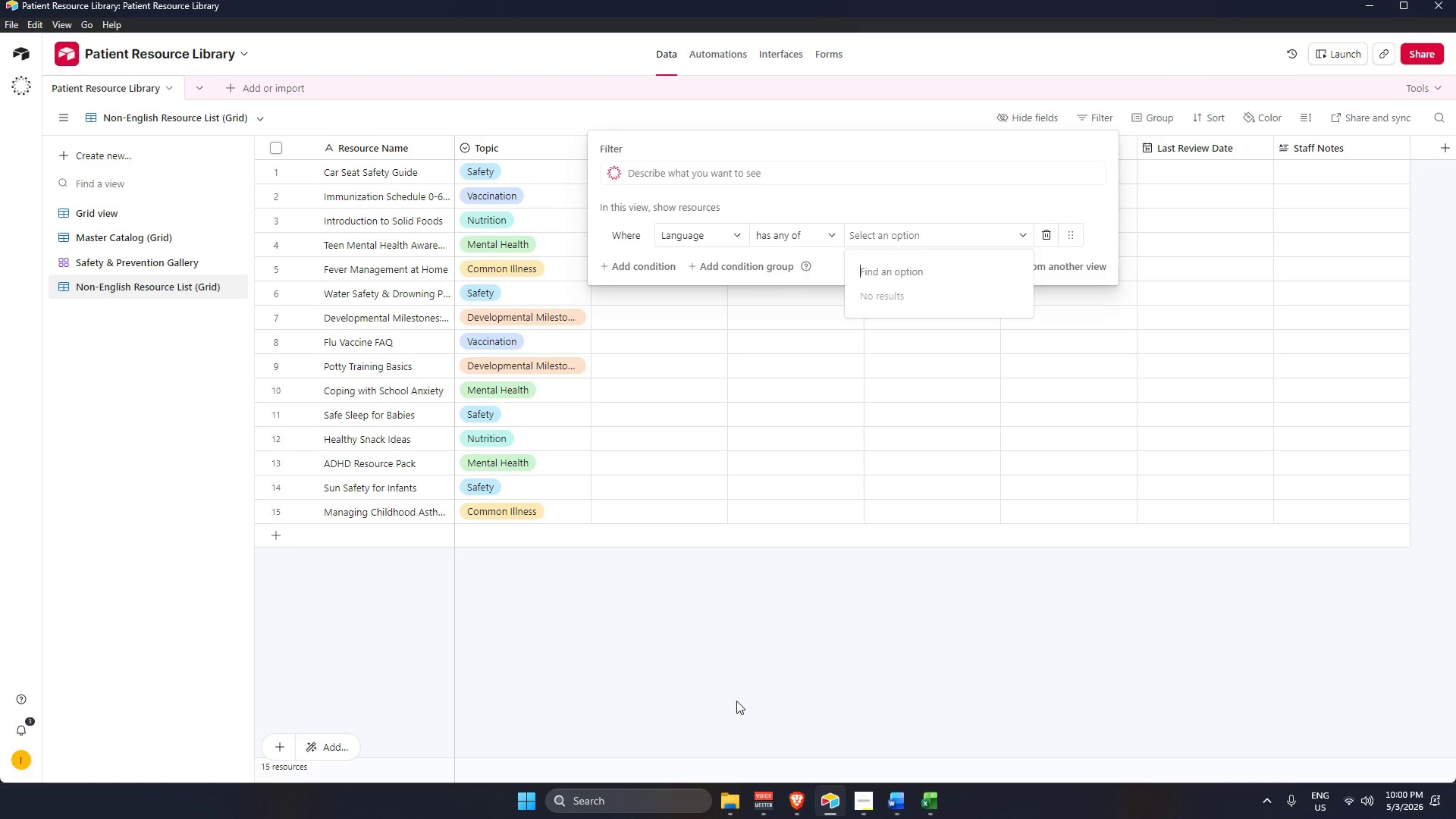 
left_click([736, 701])
 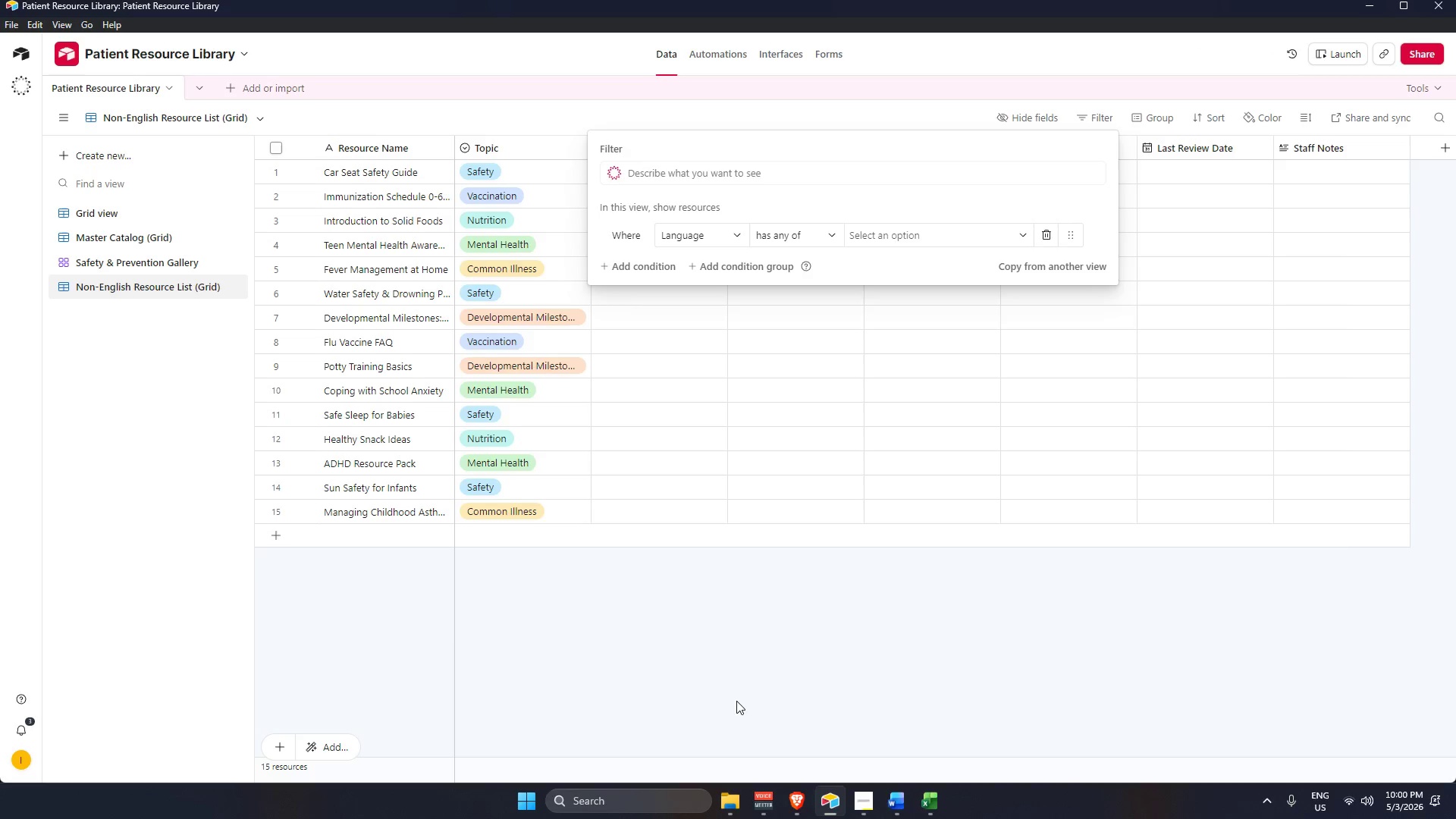 
key(Alt+AltLeft)
 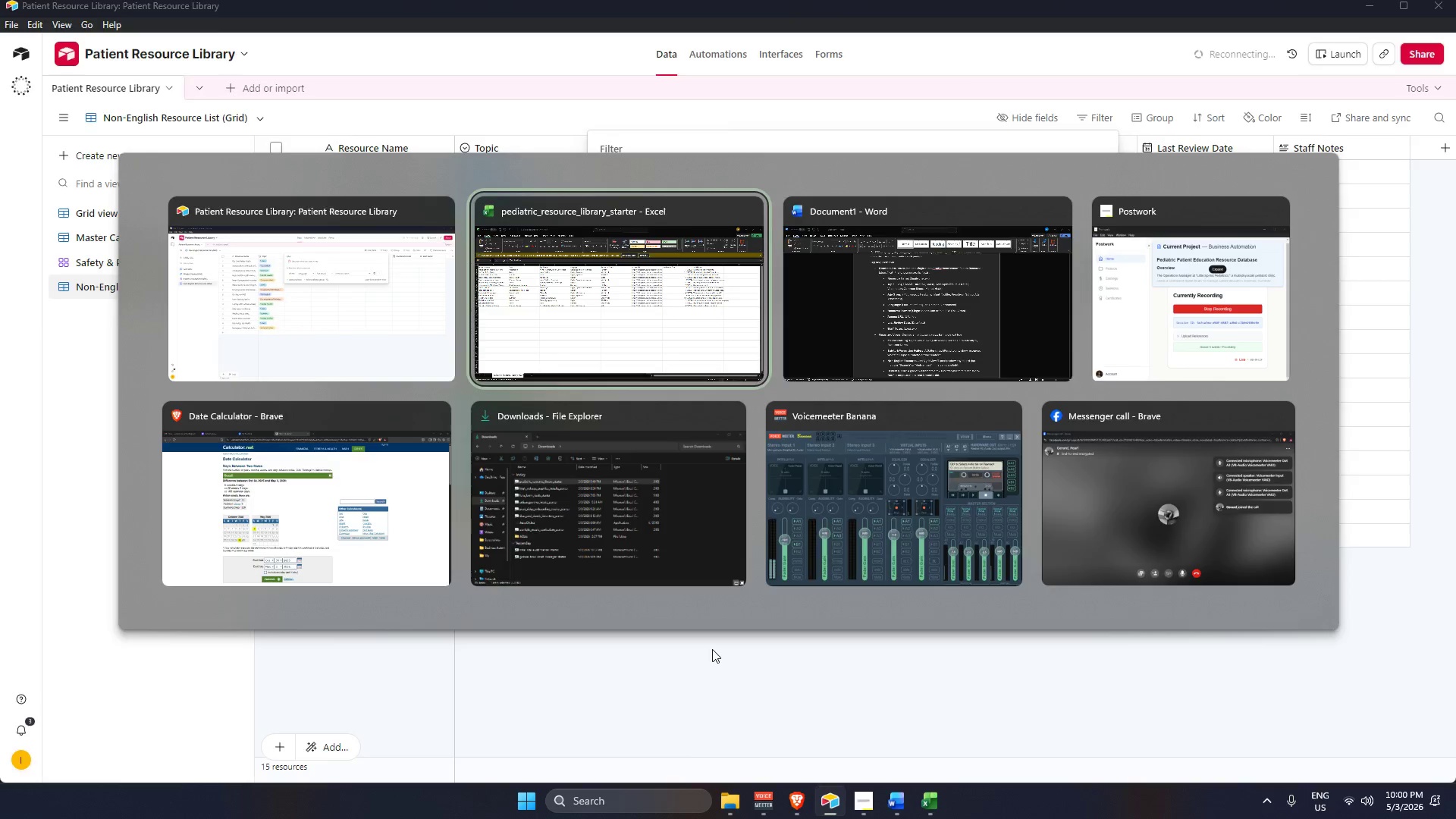 
key(Alt+Tab)
 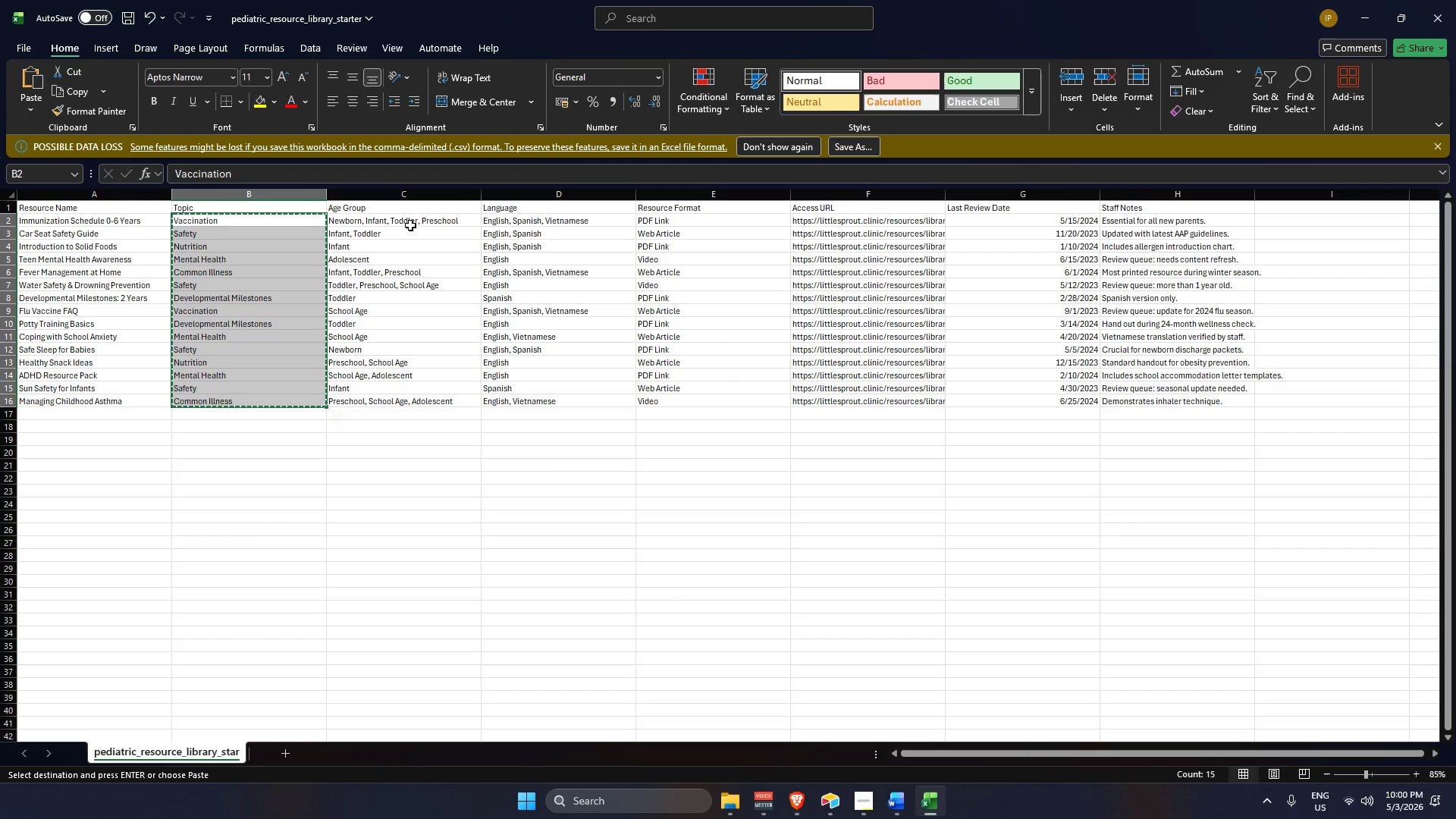 
left_click_drag(start_coordinate=[411, 224], to_coordinate=[424, 396])
 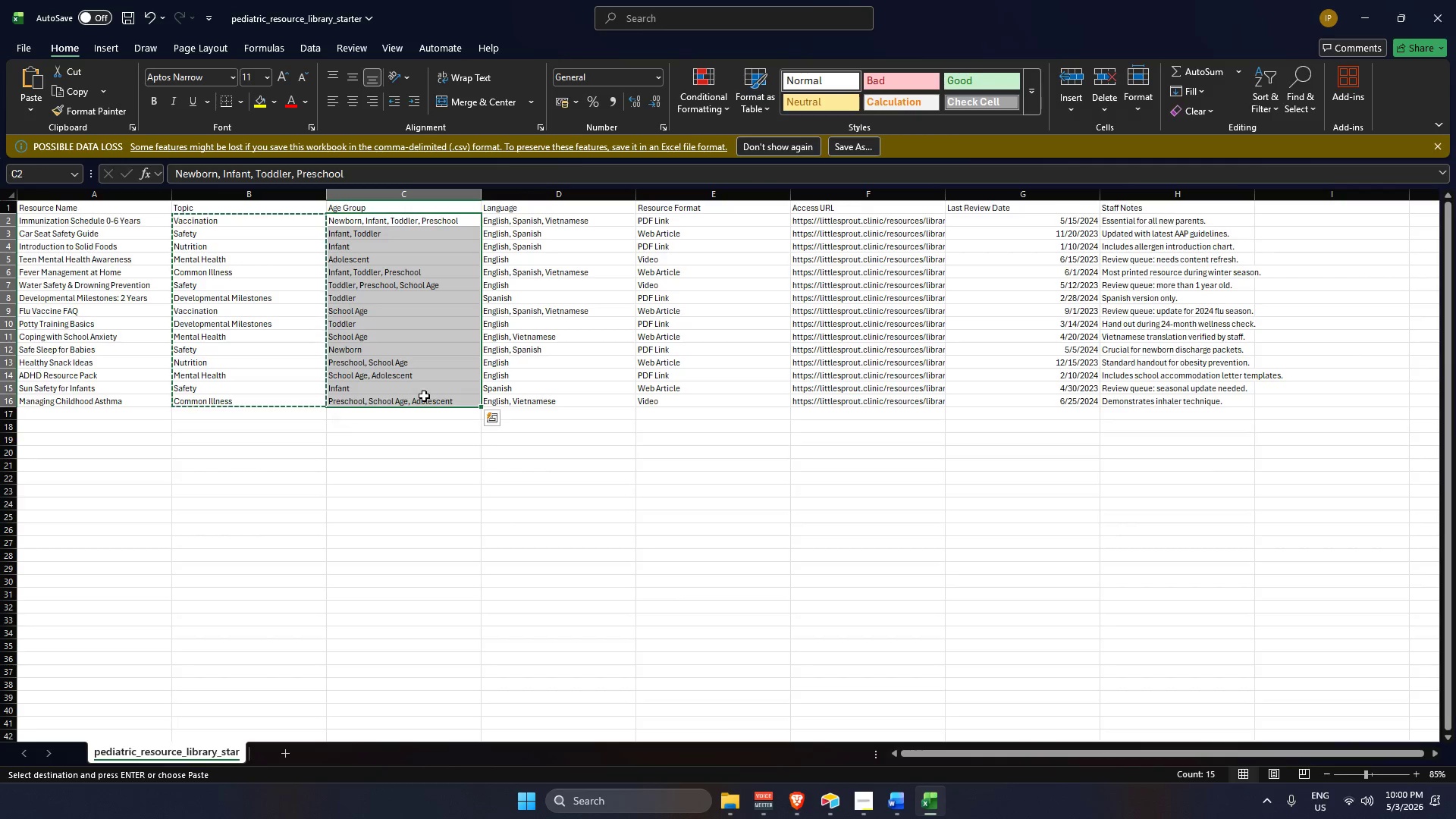 
key(Control+C)
 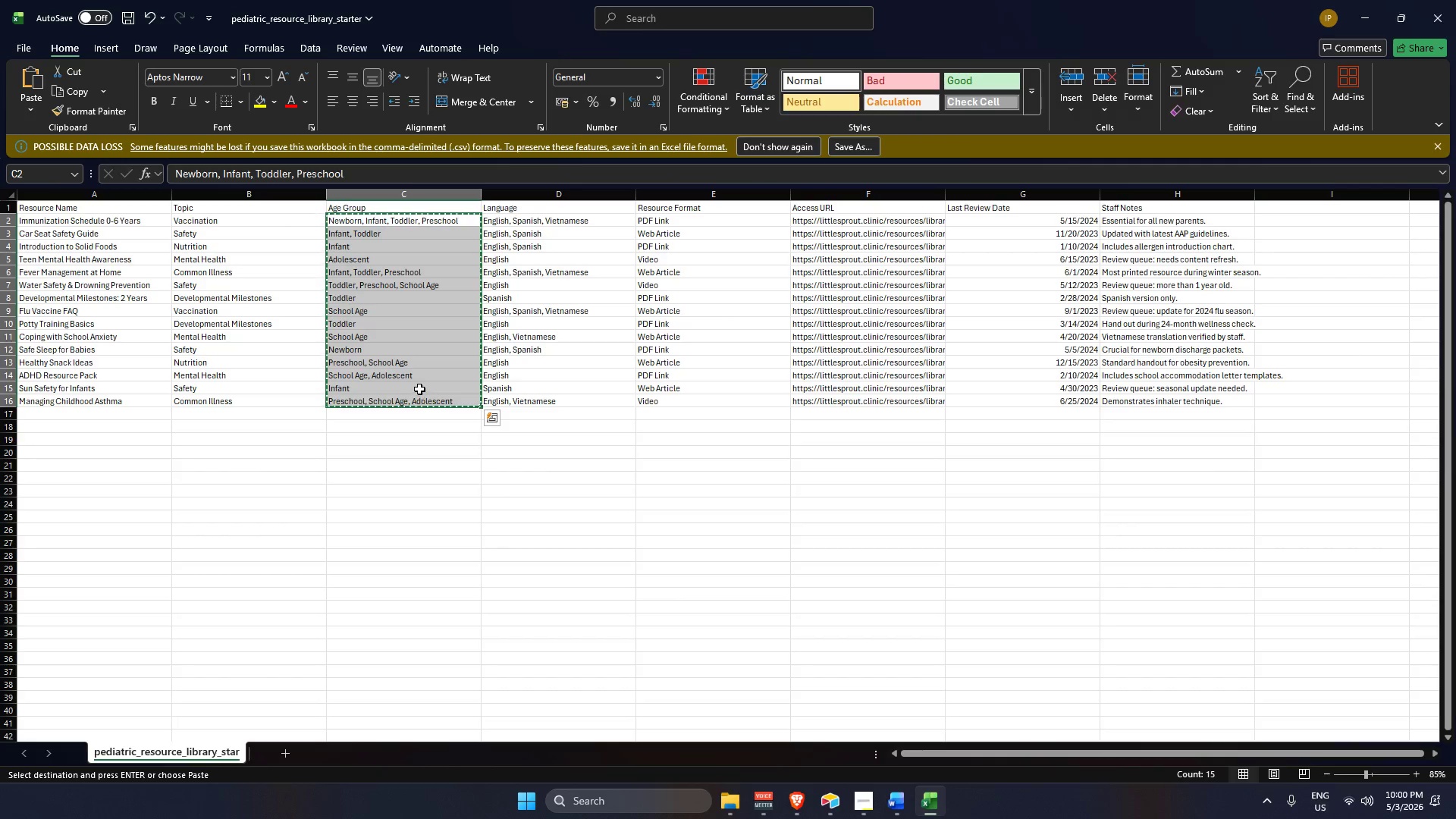 
key(Alt+AltLeft)
 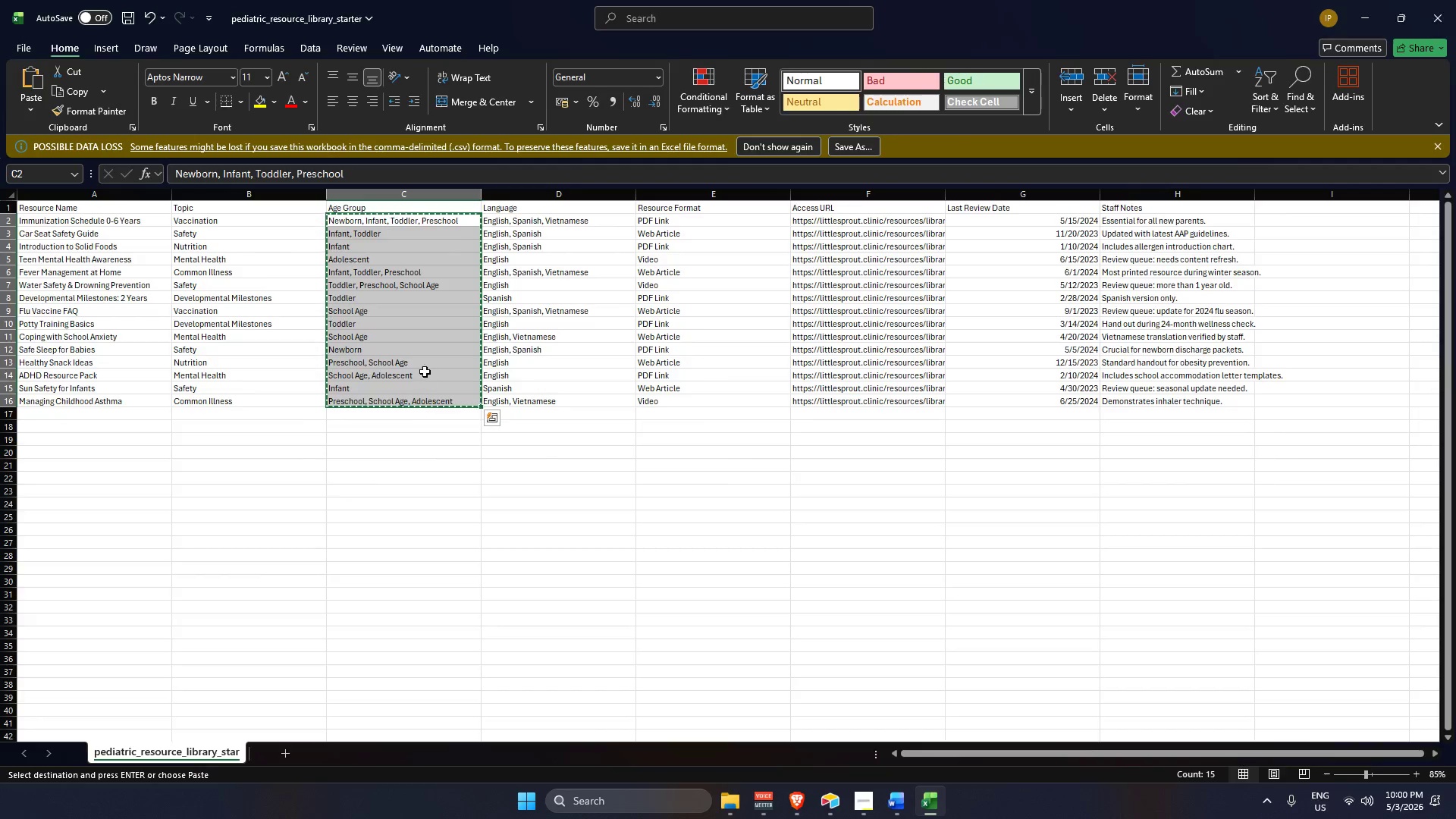 
key(Alt+Tab)
 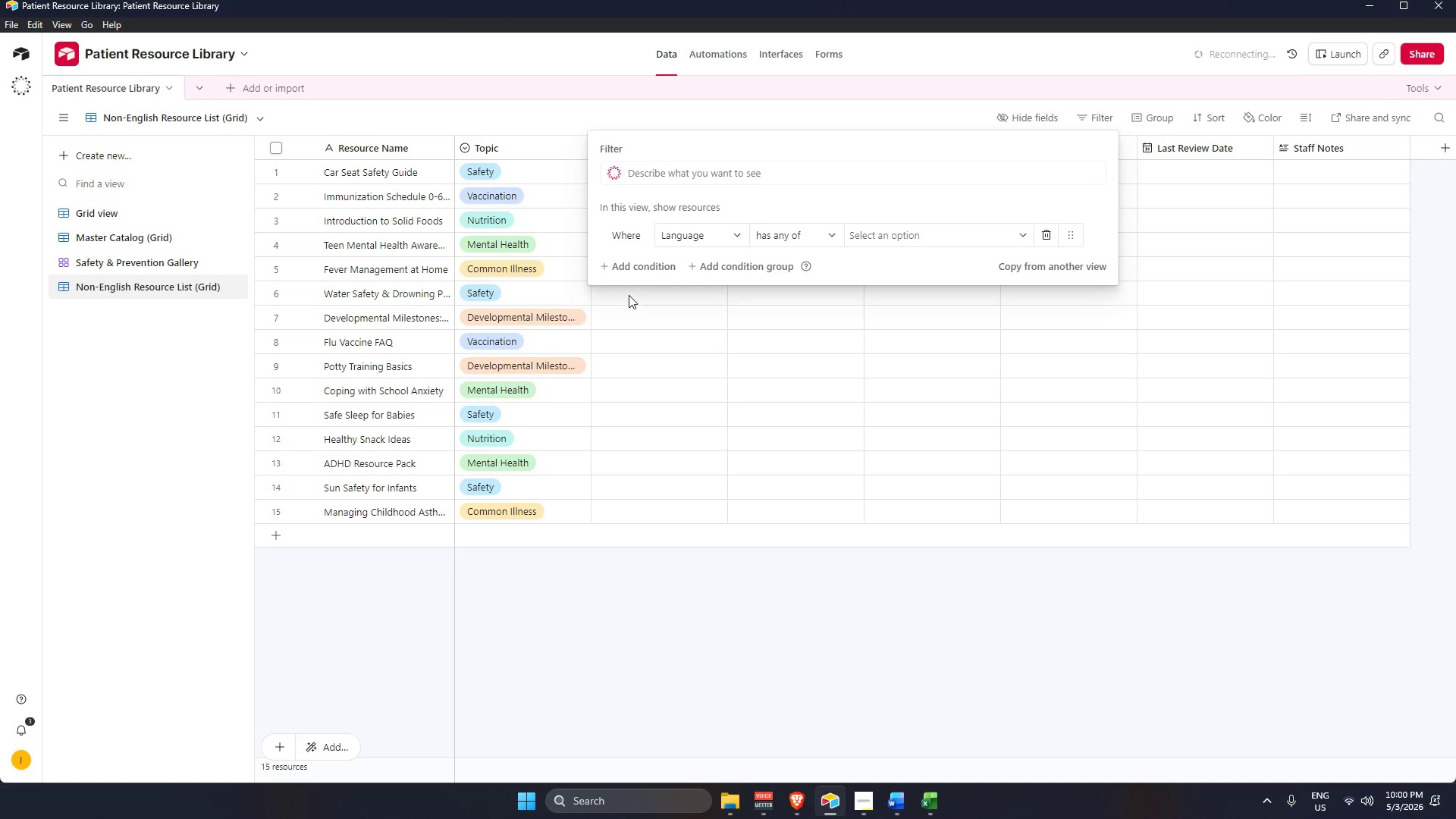 
left_click([706, 480])
 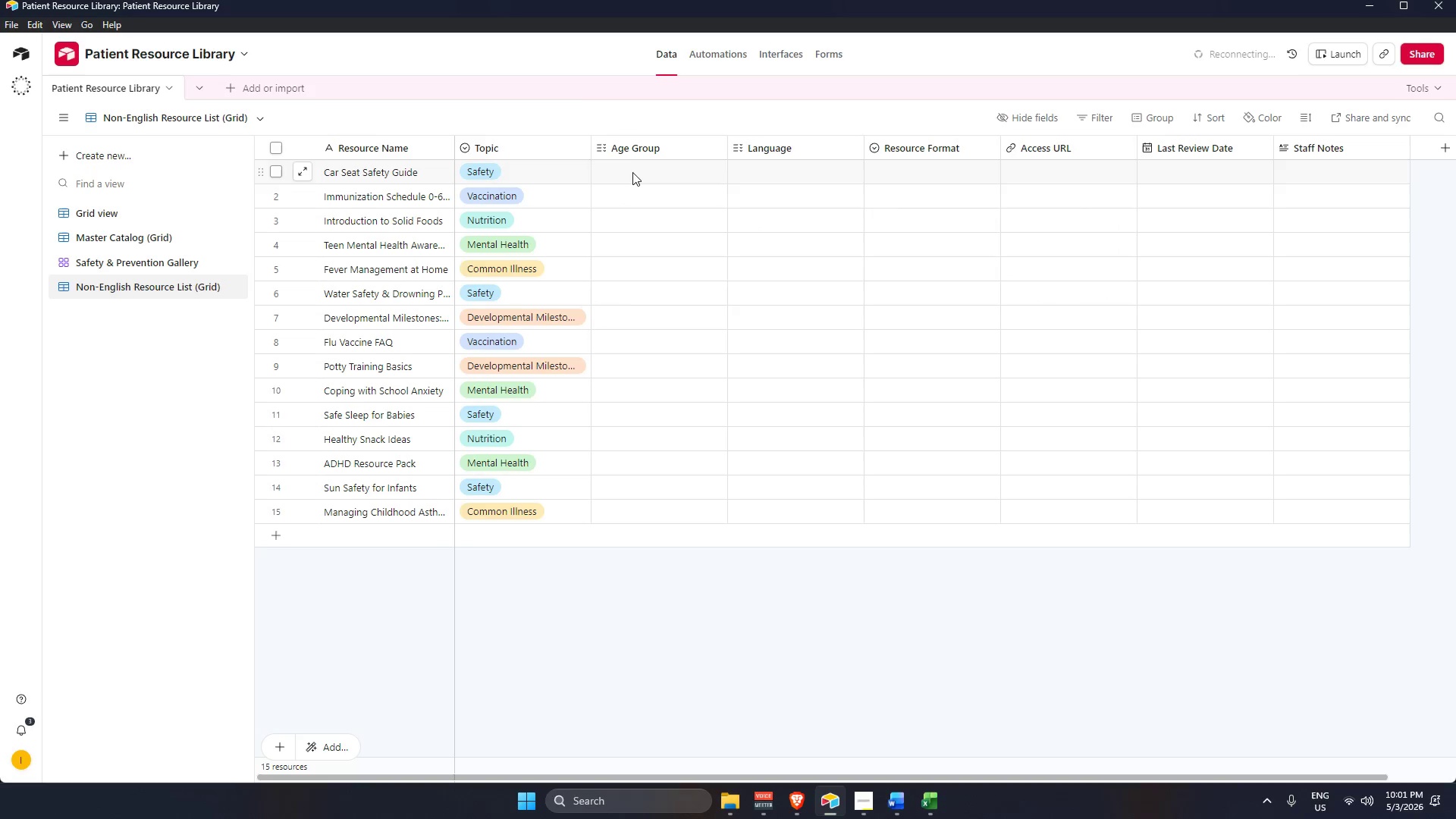 
hold_key(key=ControlLeft, duration=1.14)
 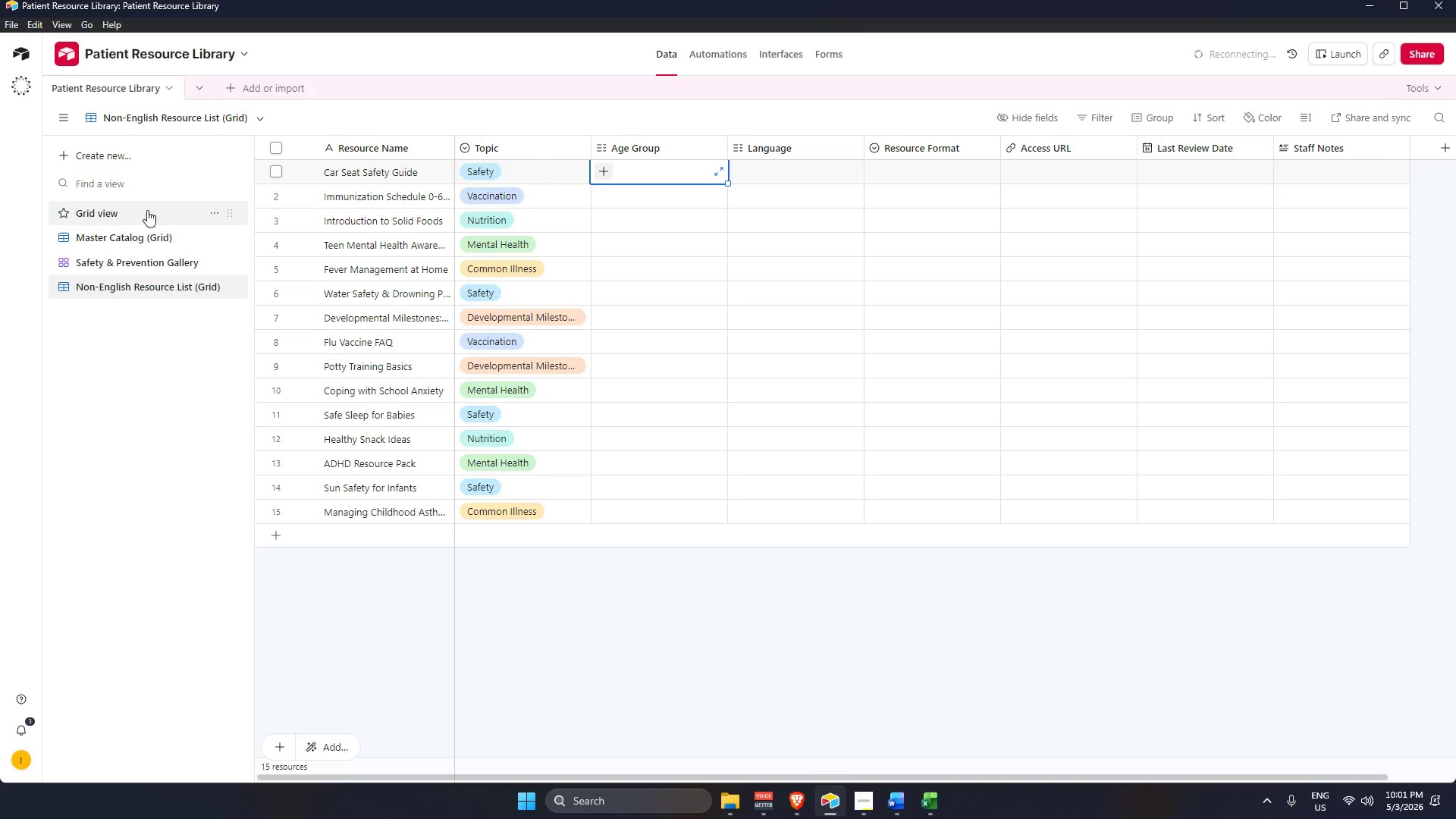 
left_click([148, 209])
 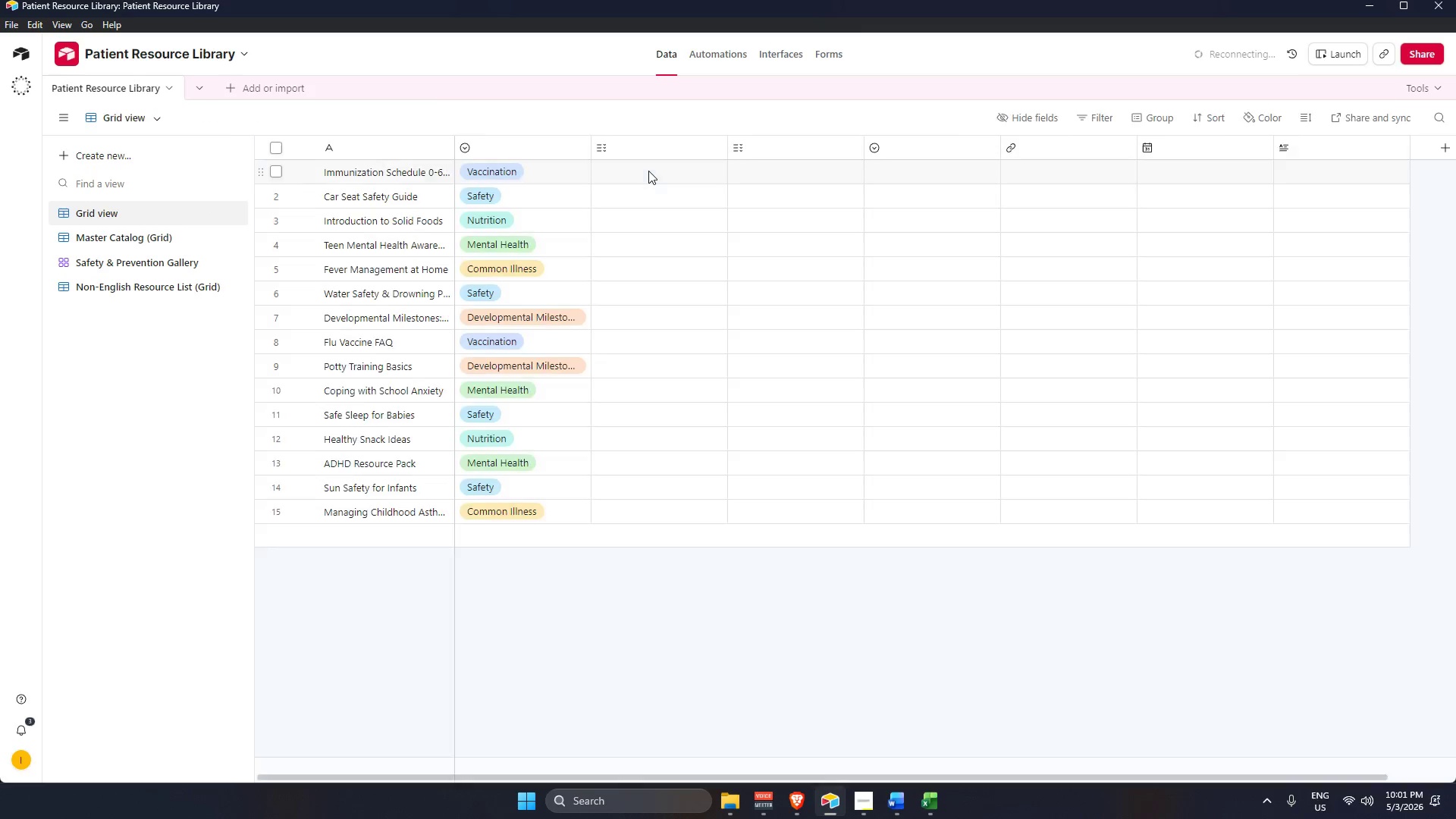 
left_click([648, 171])
 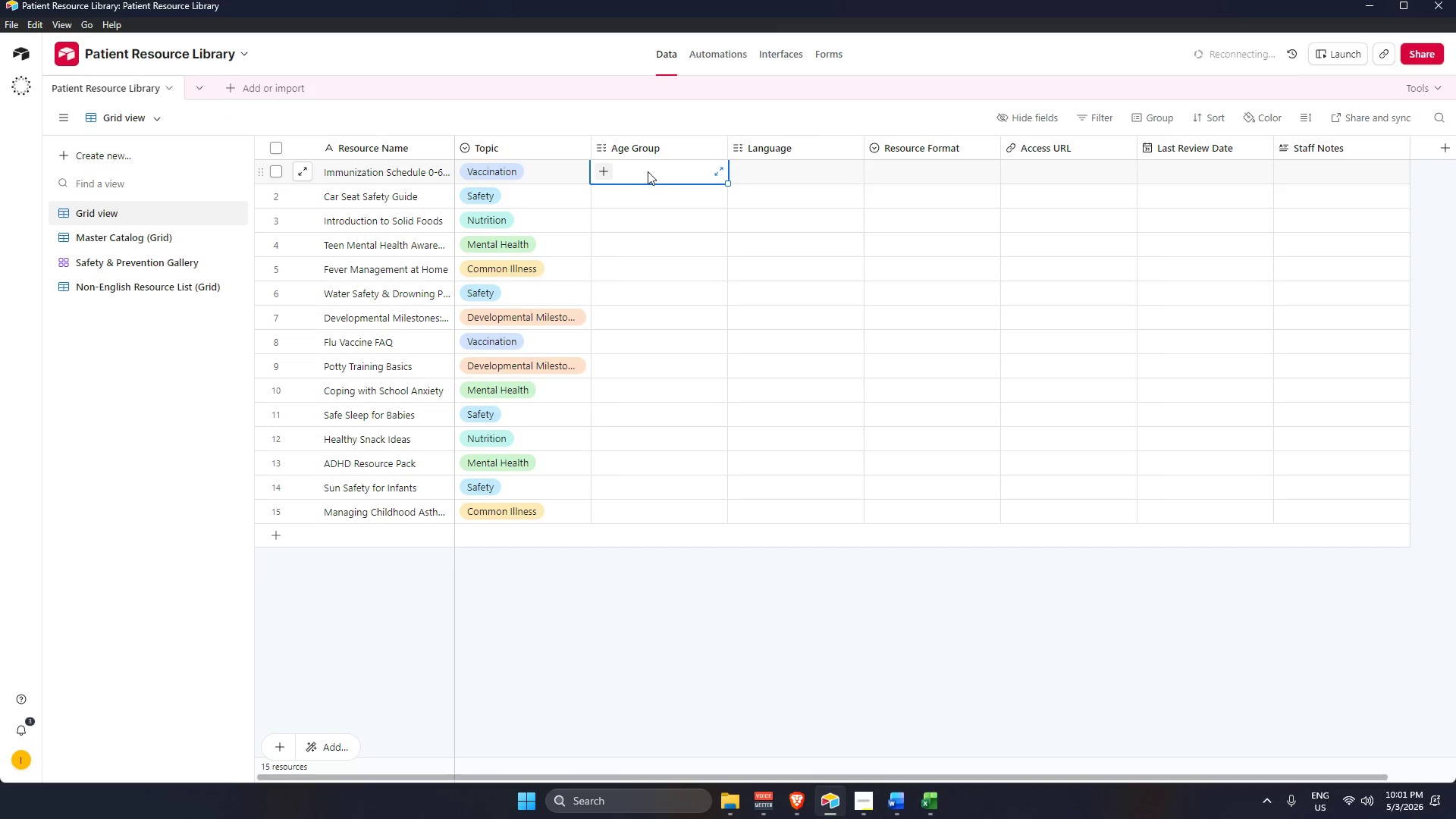 
key(Control+V)
 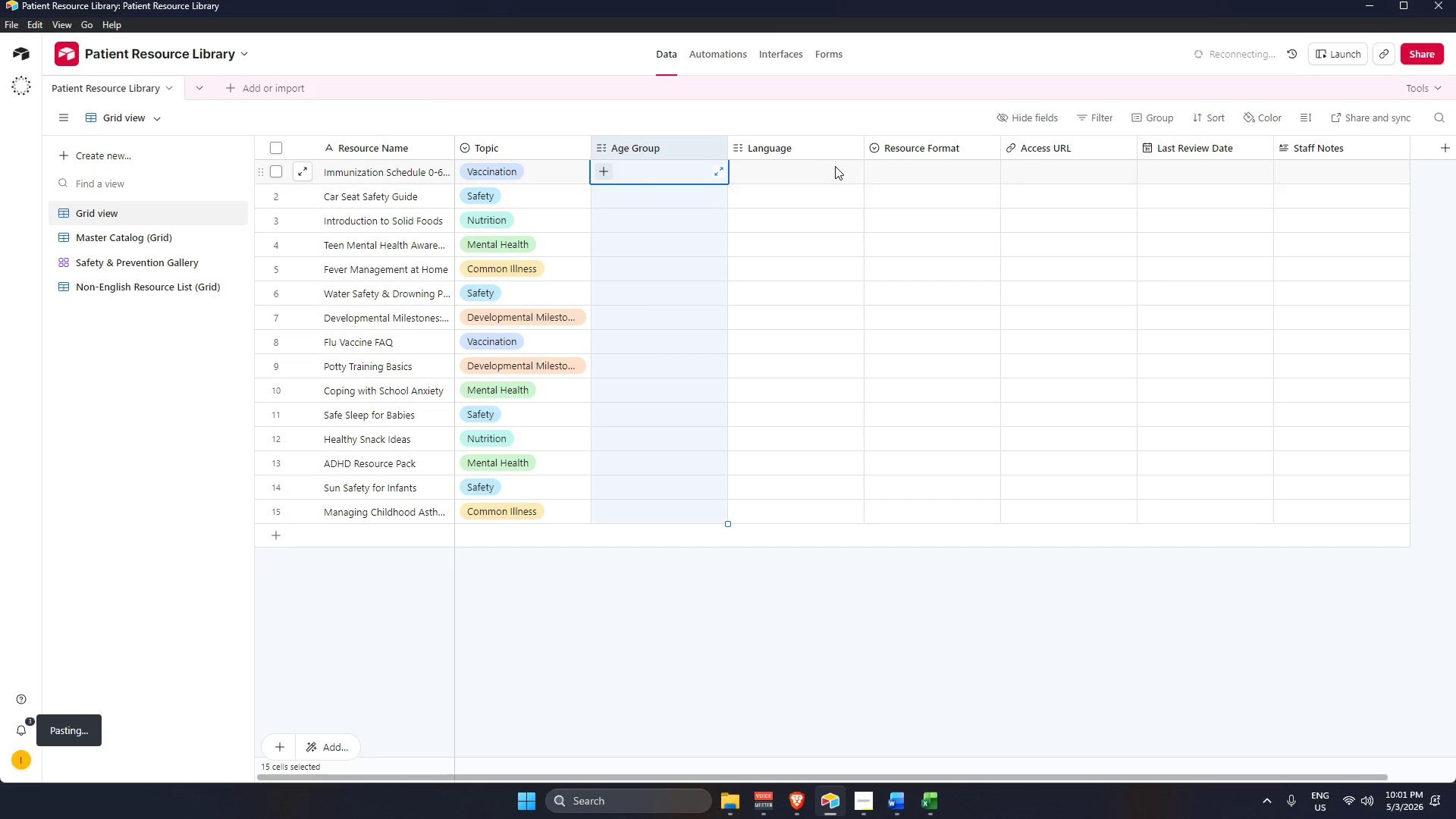 
left_click([831, 166])
 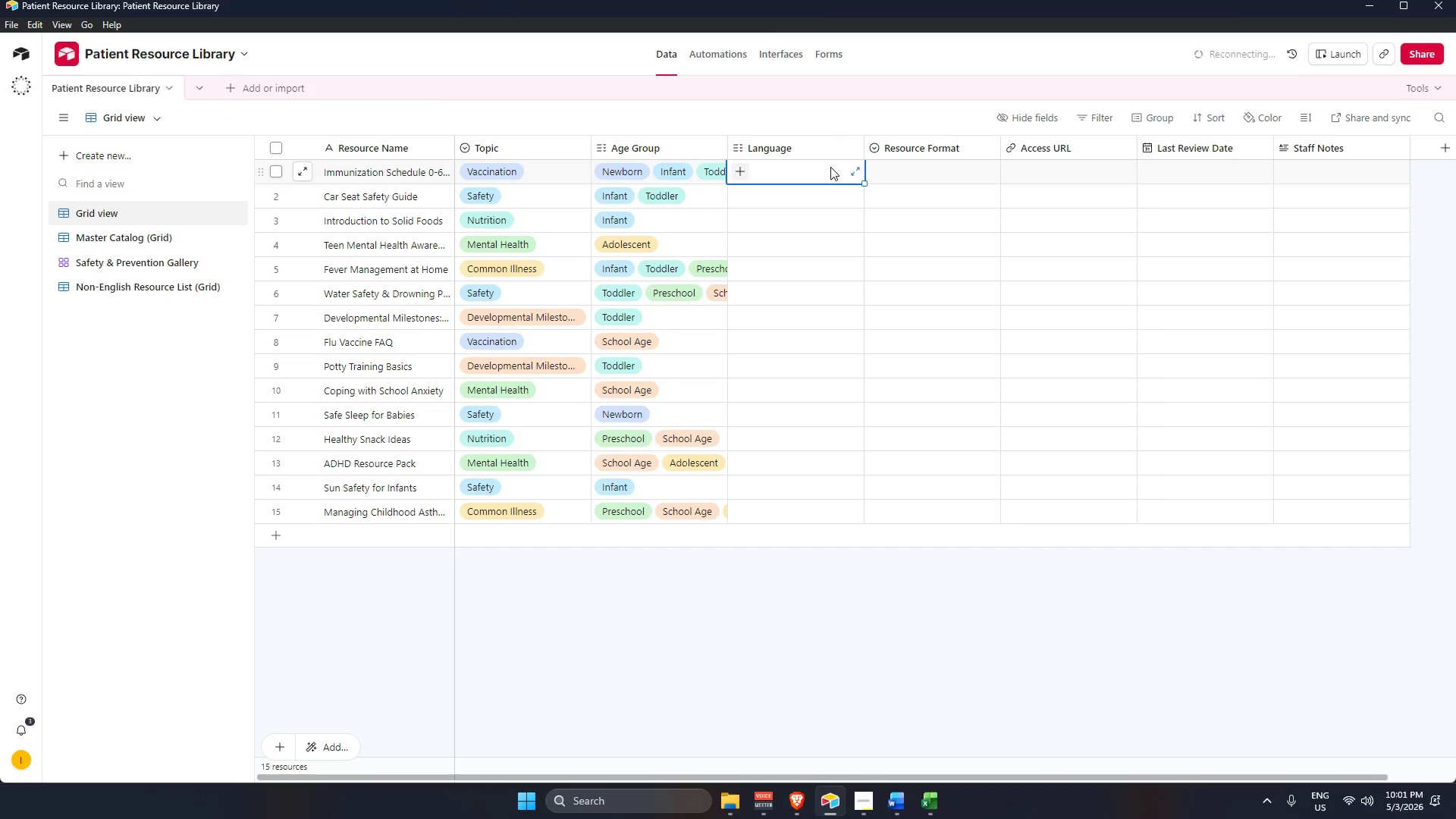 
key(Alt+AltLeft)
 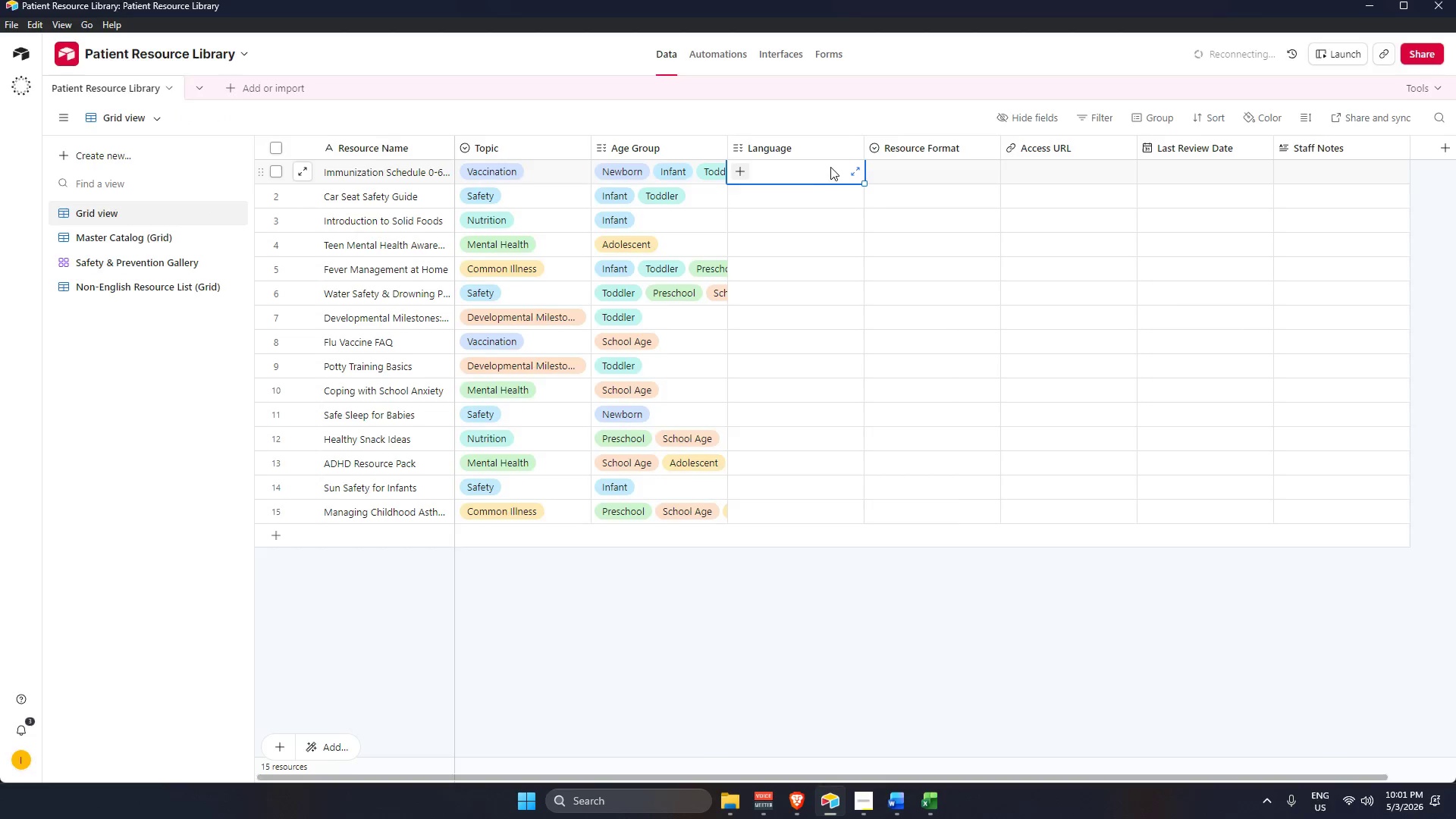 
key(Alt+Tab)
 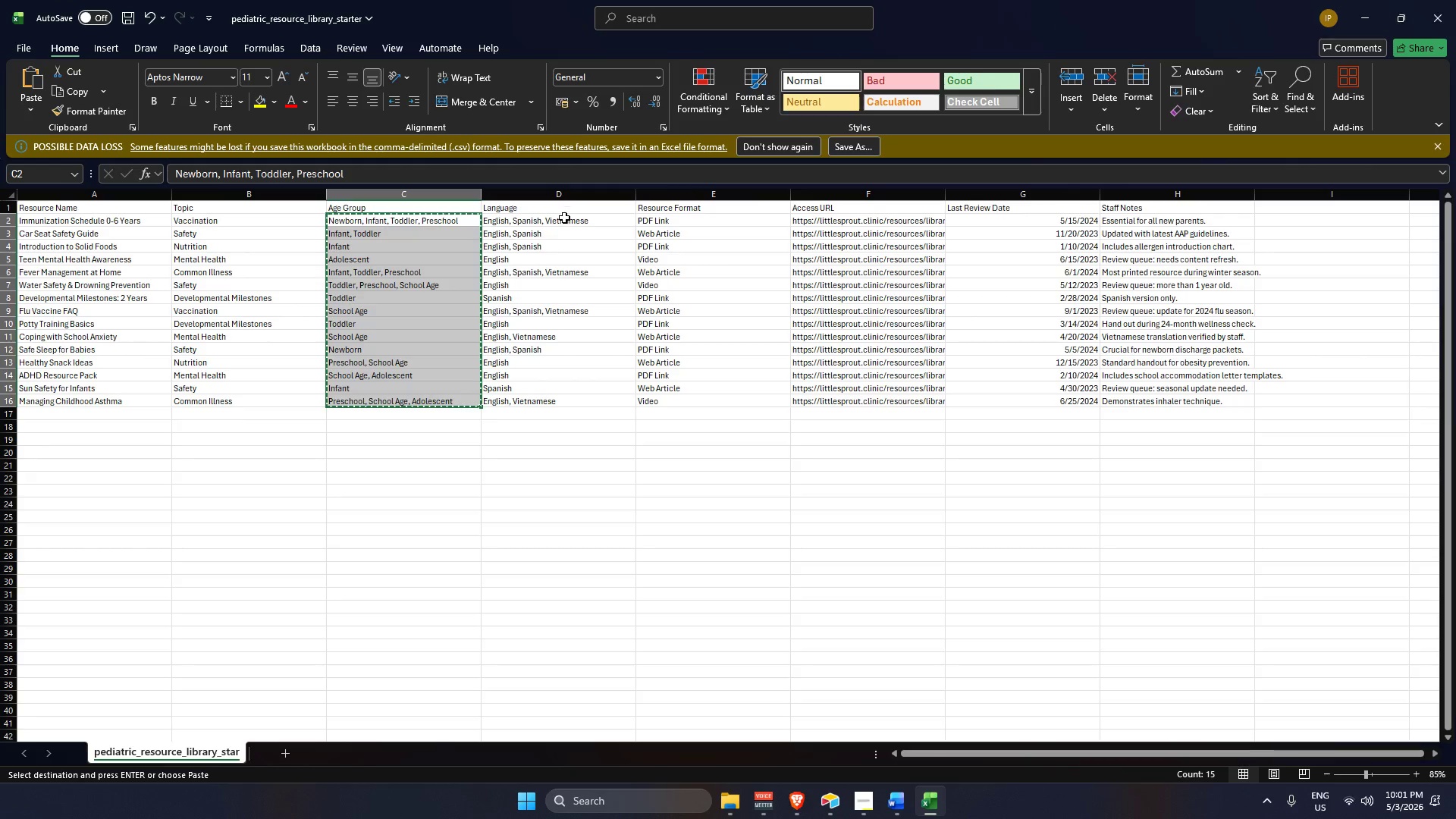 
left_click_drag(start_coordinate=[573, 214], to_coordinate=[595, 402])
 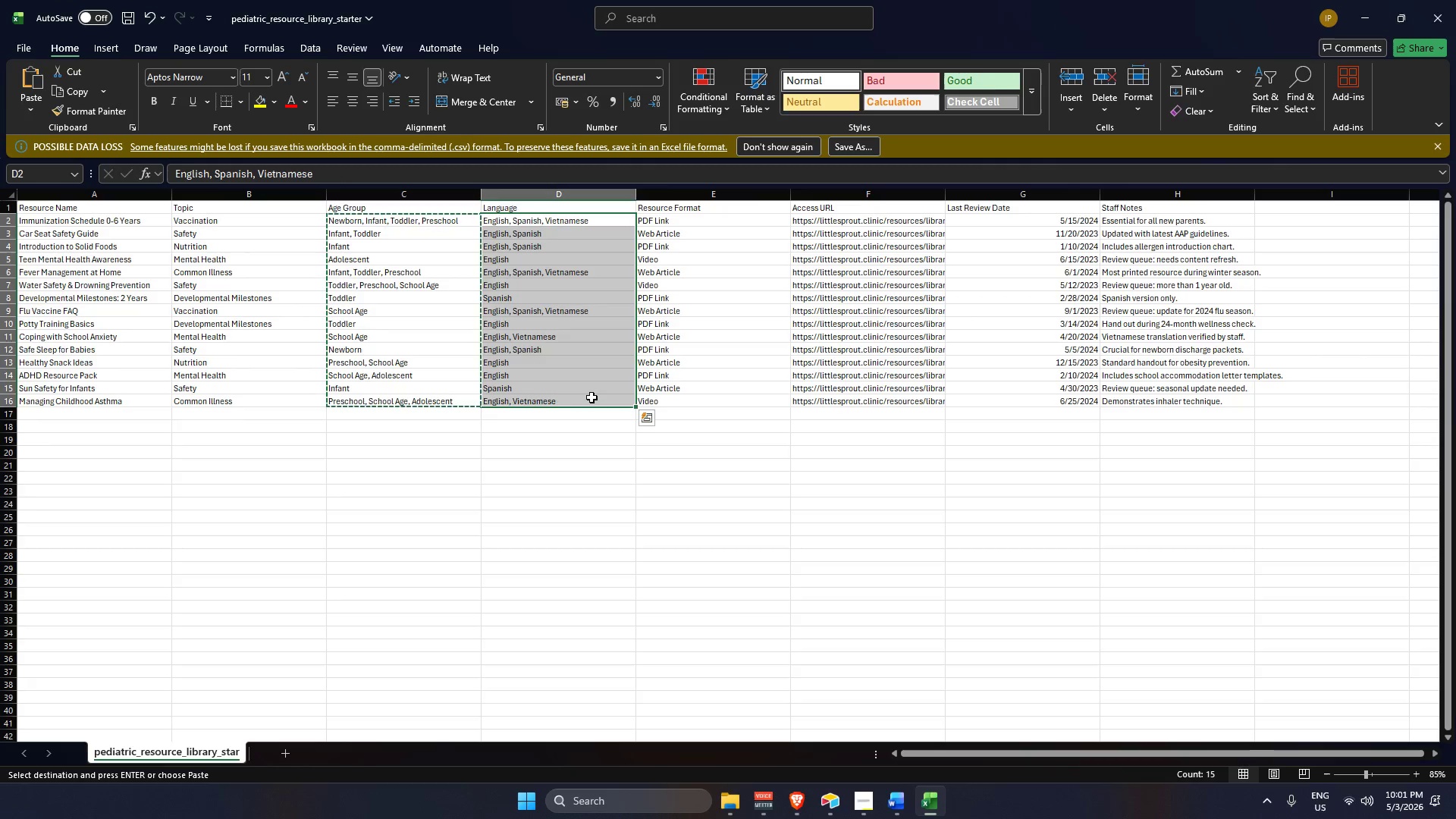 
key(Control+C)
 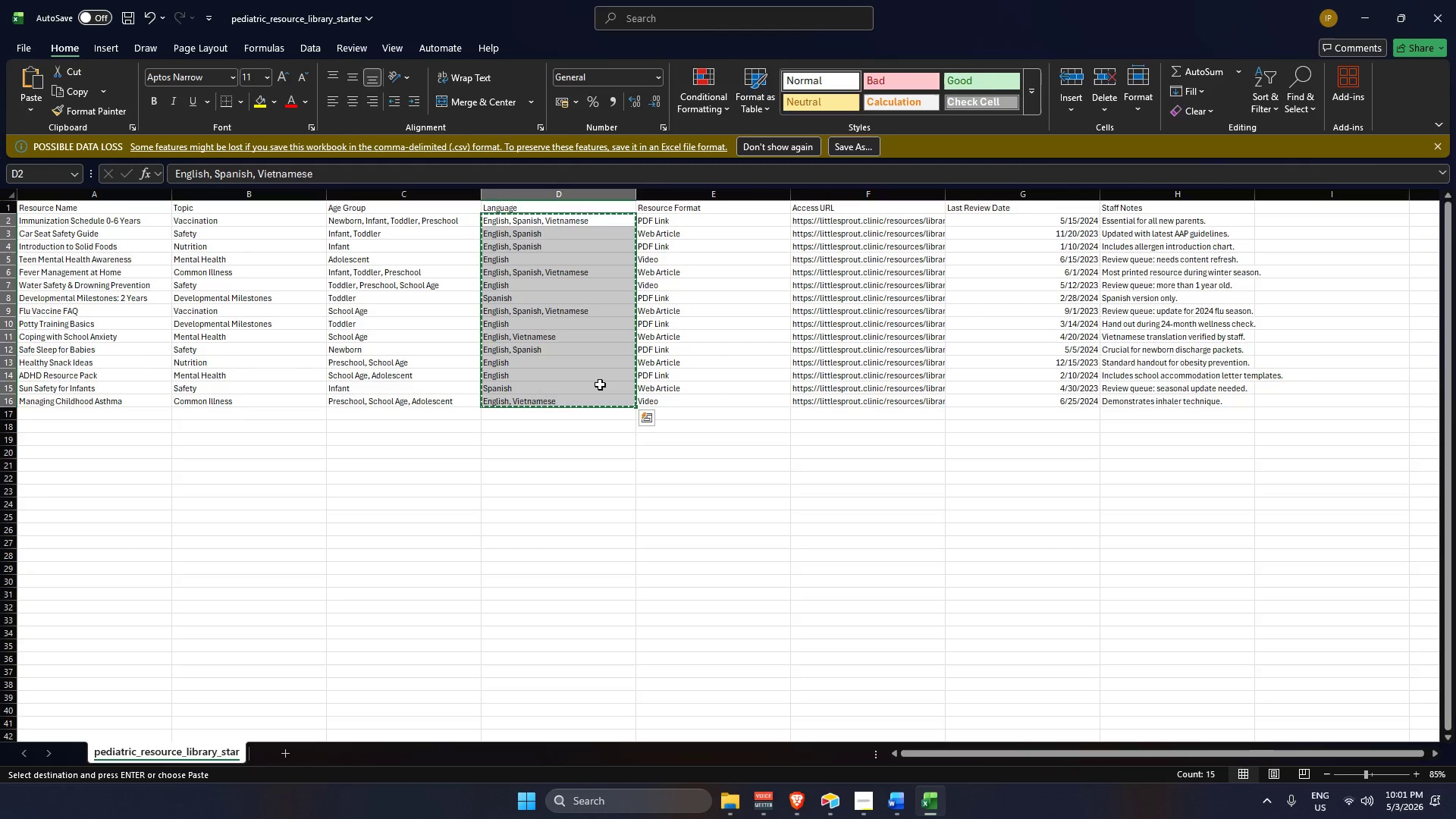 
key(Alt+AltLeft)
 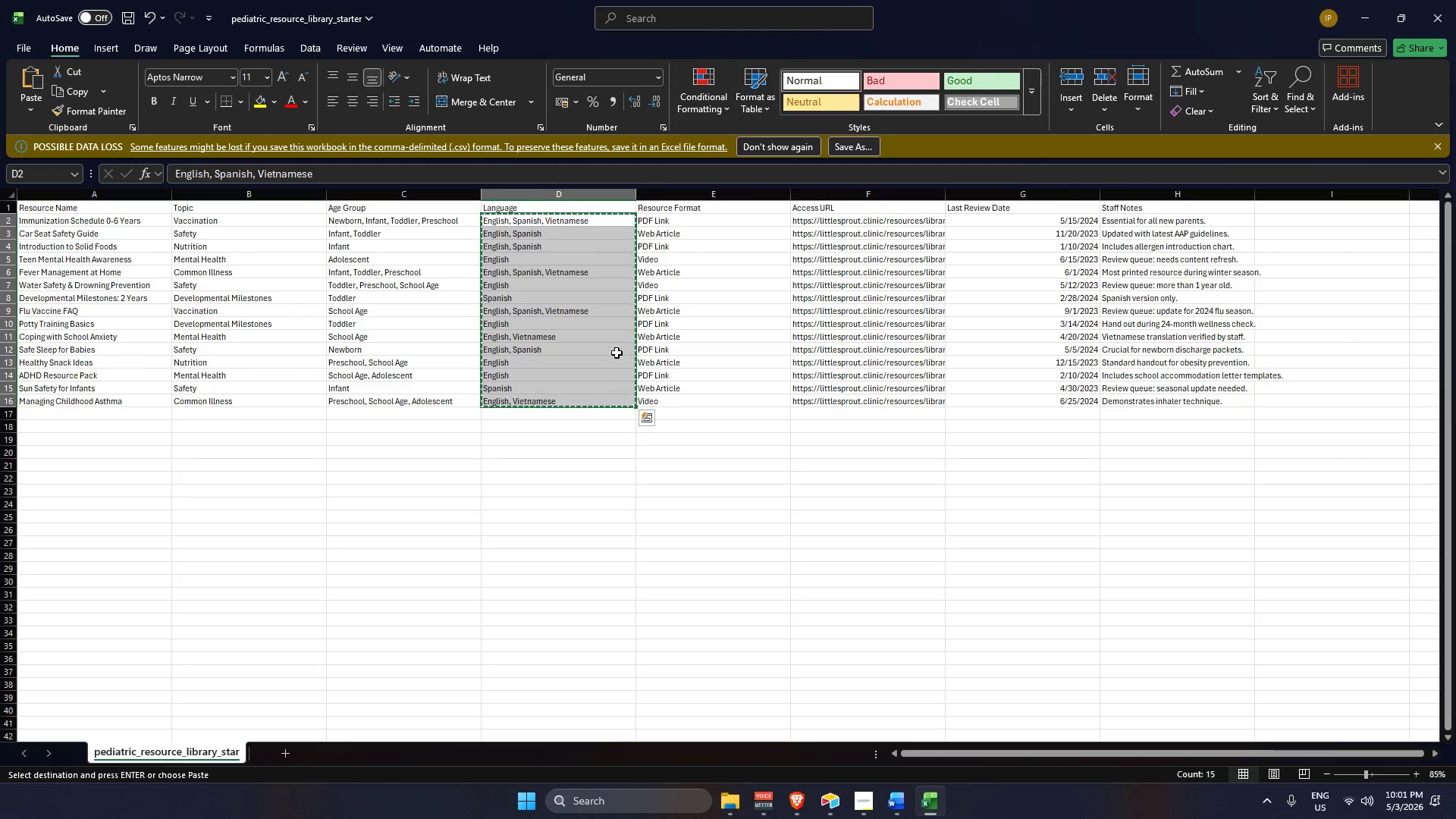 
key(Alt+Tab)
 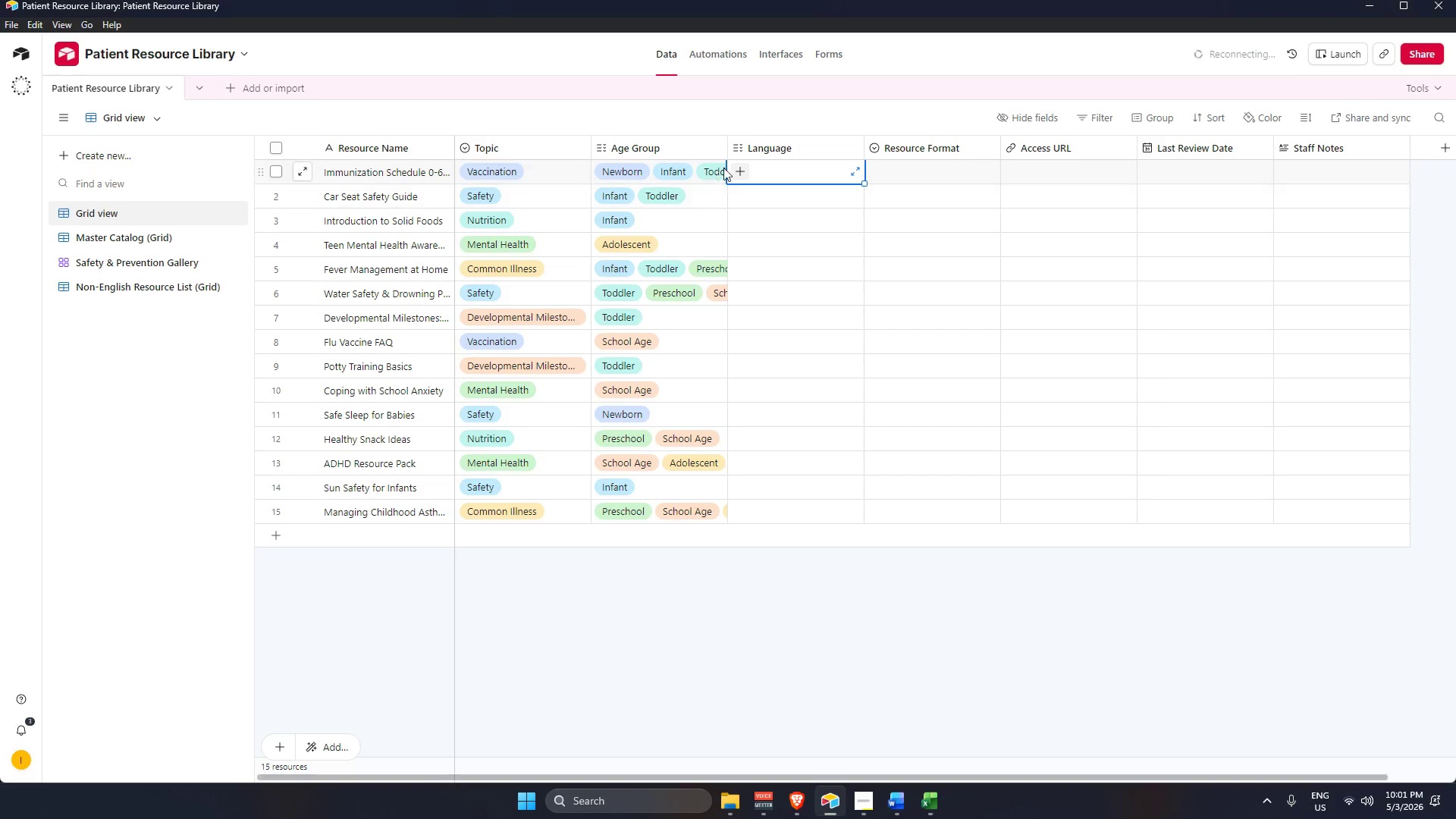 
key(Control+V)
 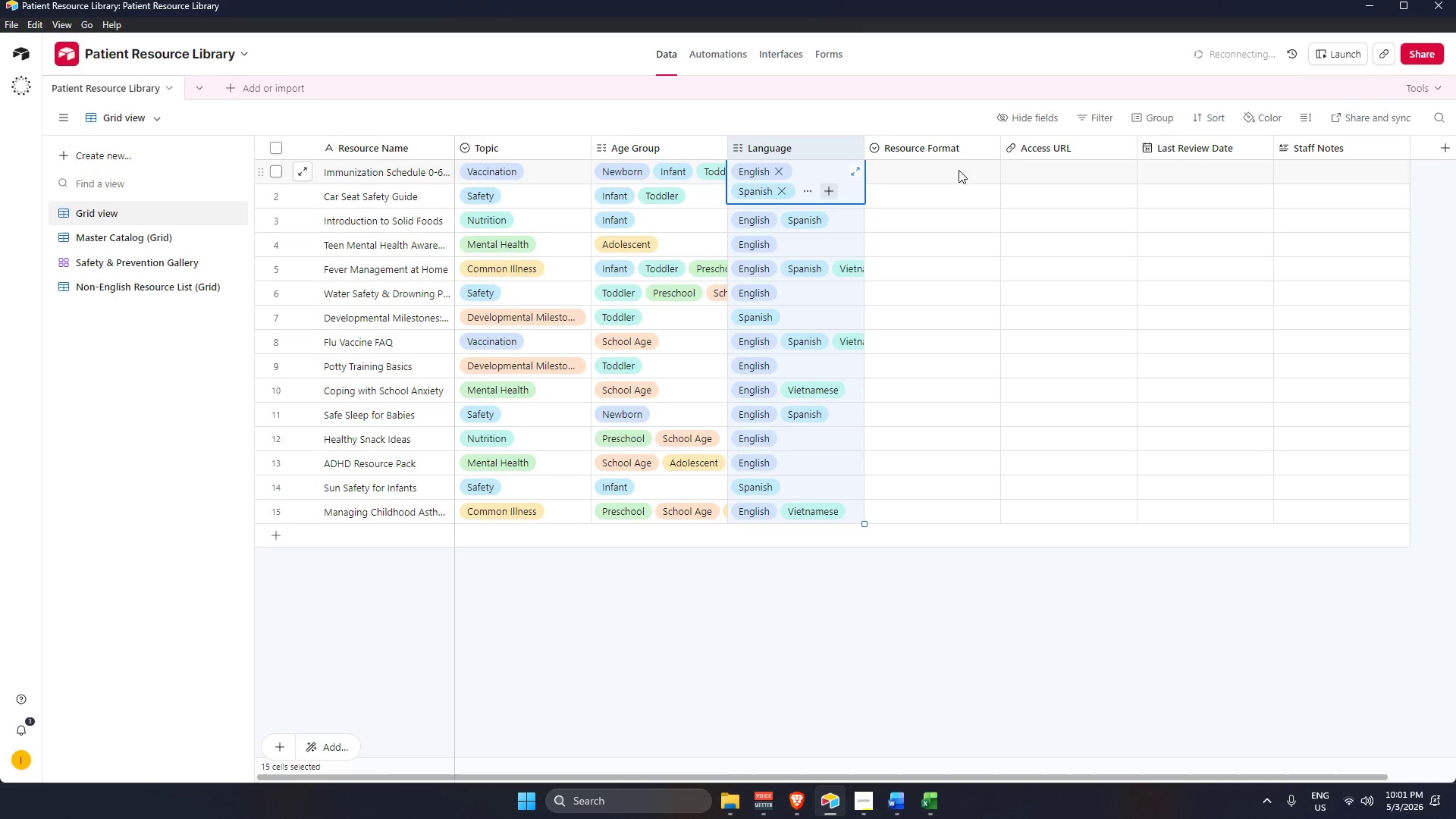 
key(Alt+AltLeft)
 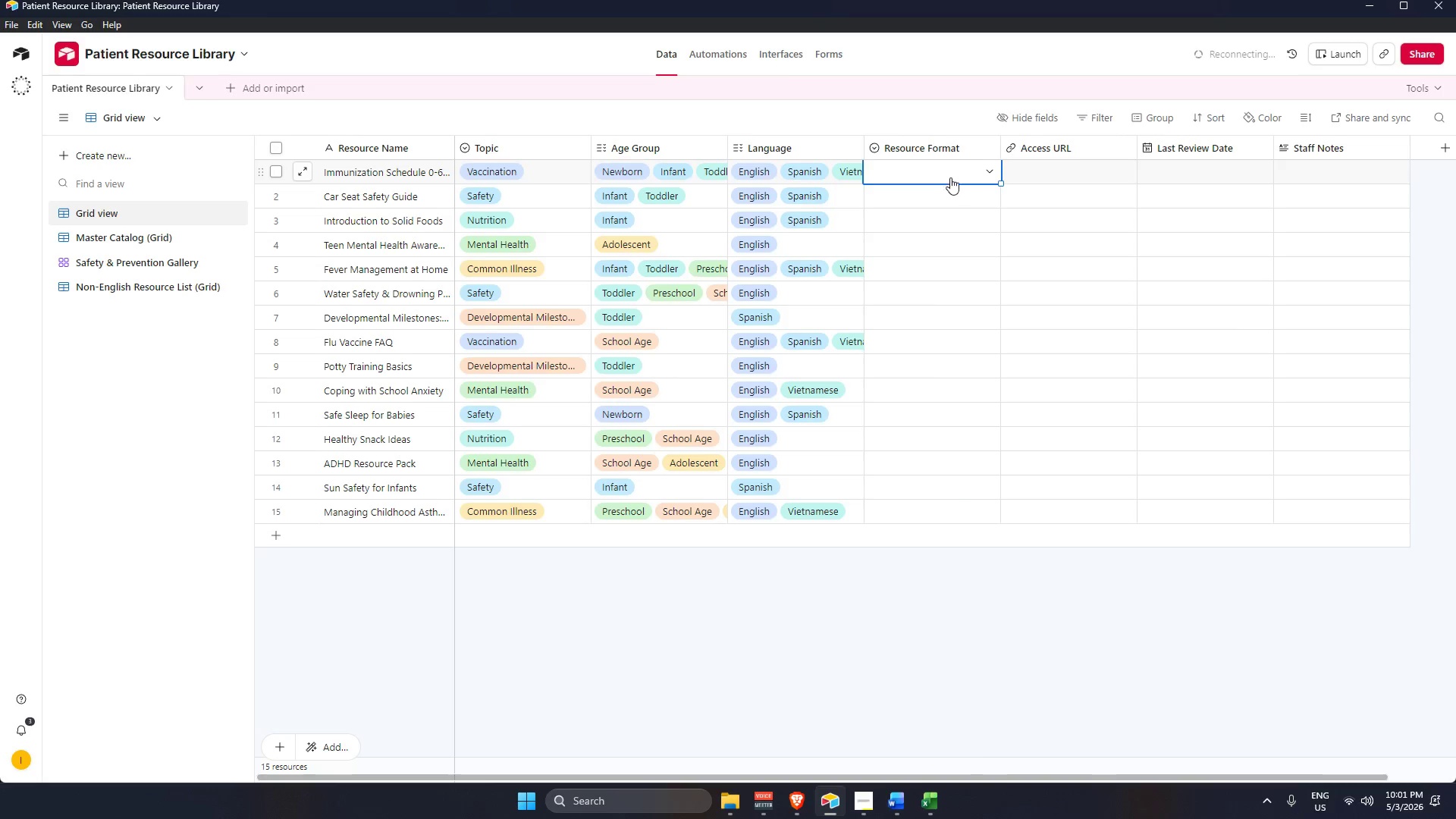 
key(Alt+Tab)
 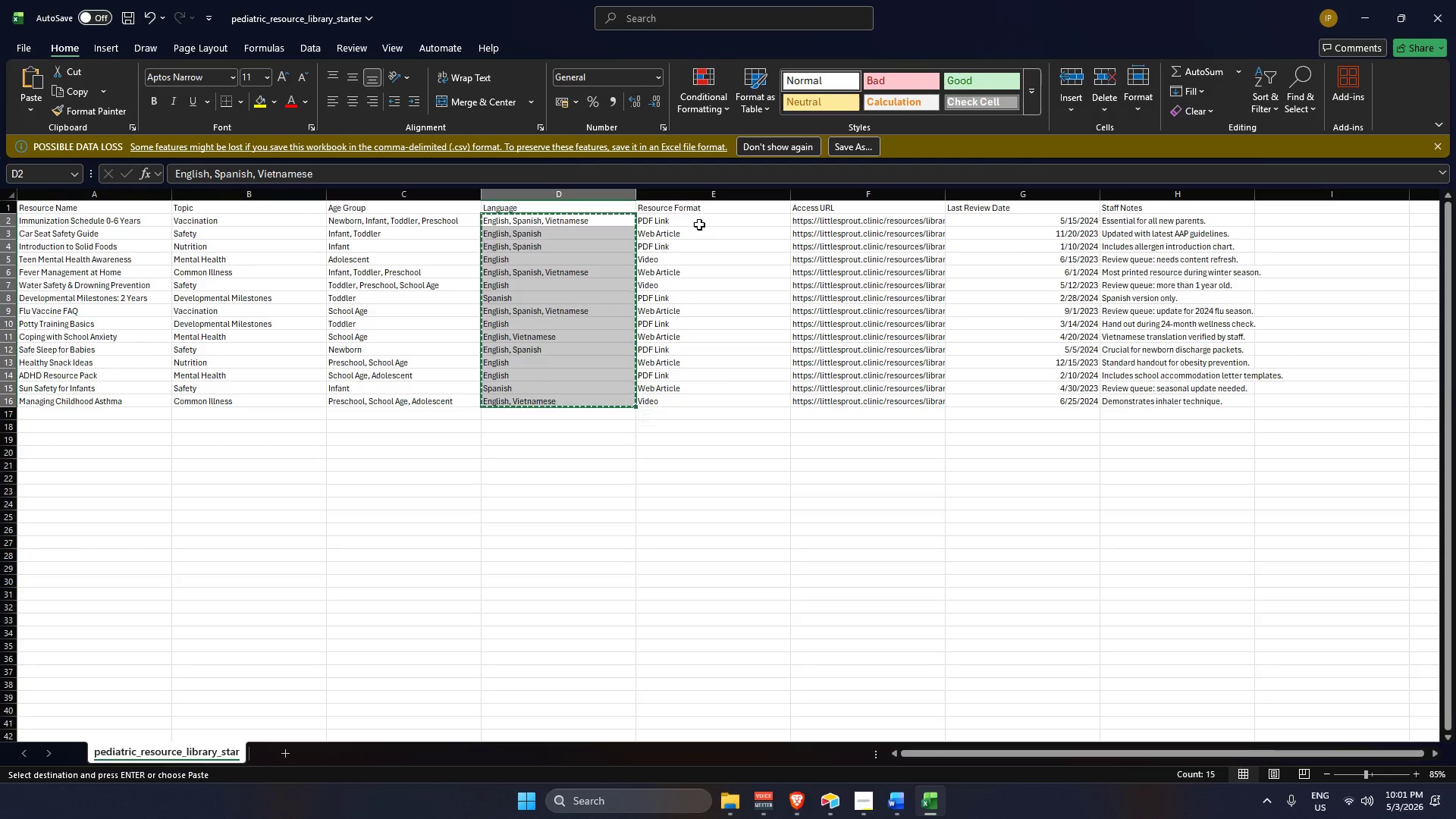 
left_click_drag(start_coordinate=[699, 224], to_coordinate=[717, 396])
 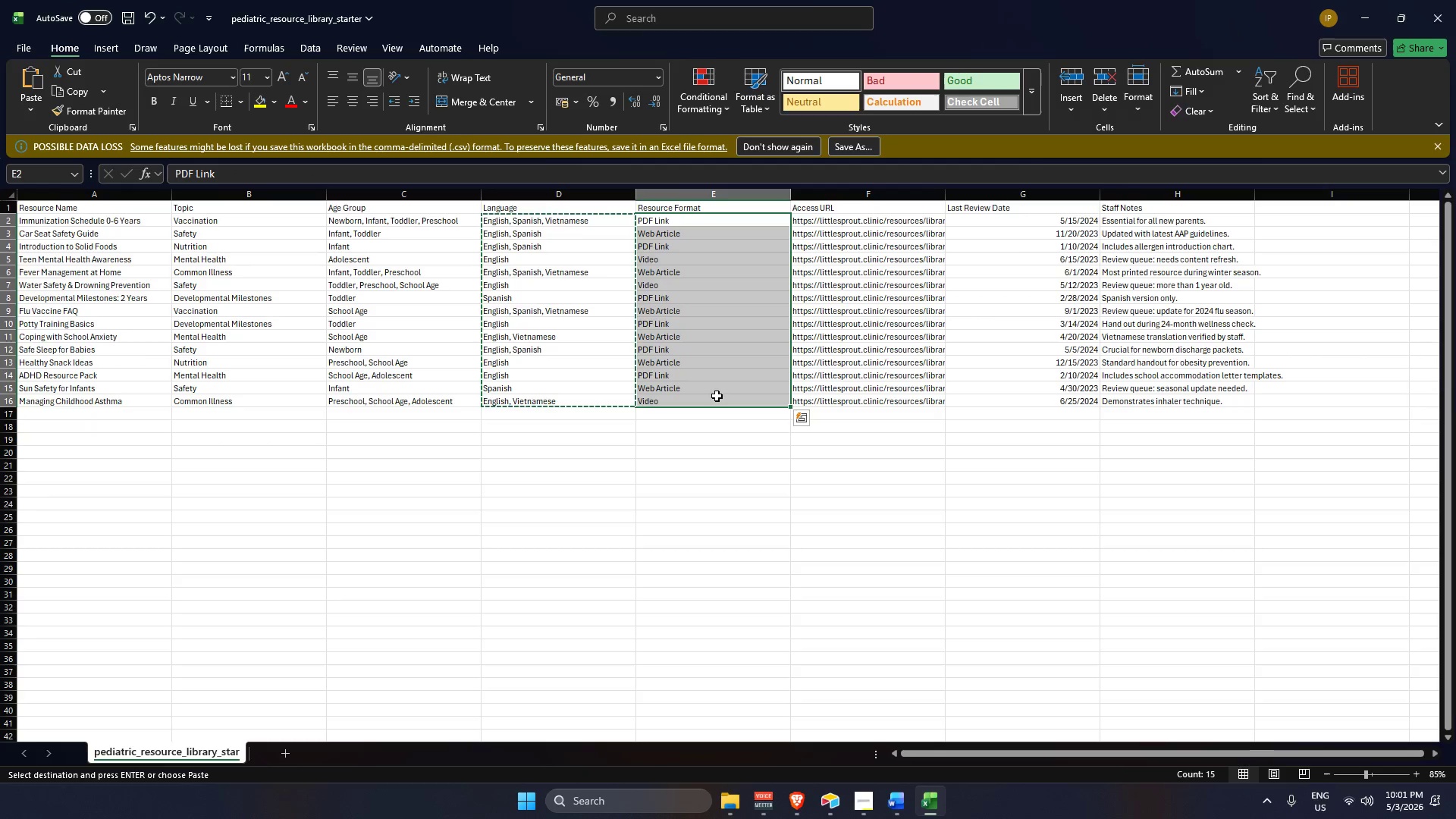 
key(Control+C)
 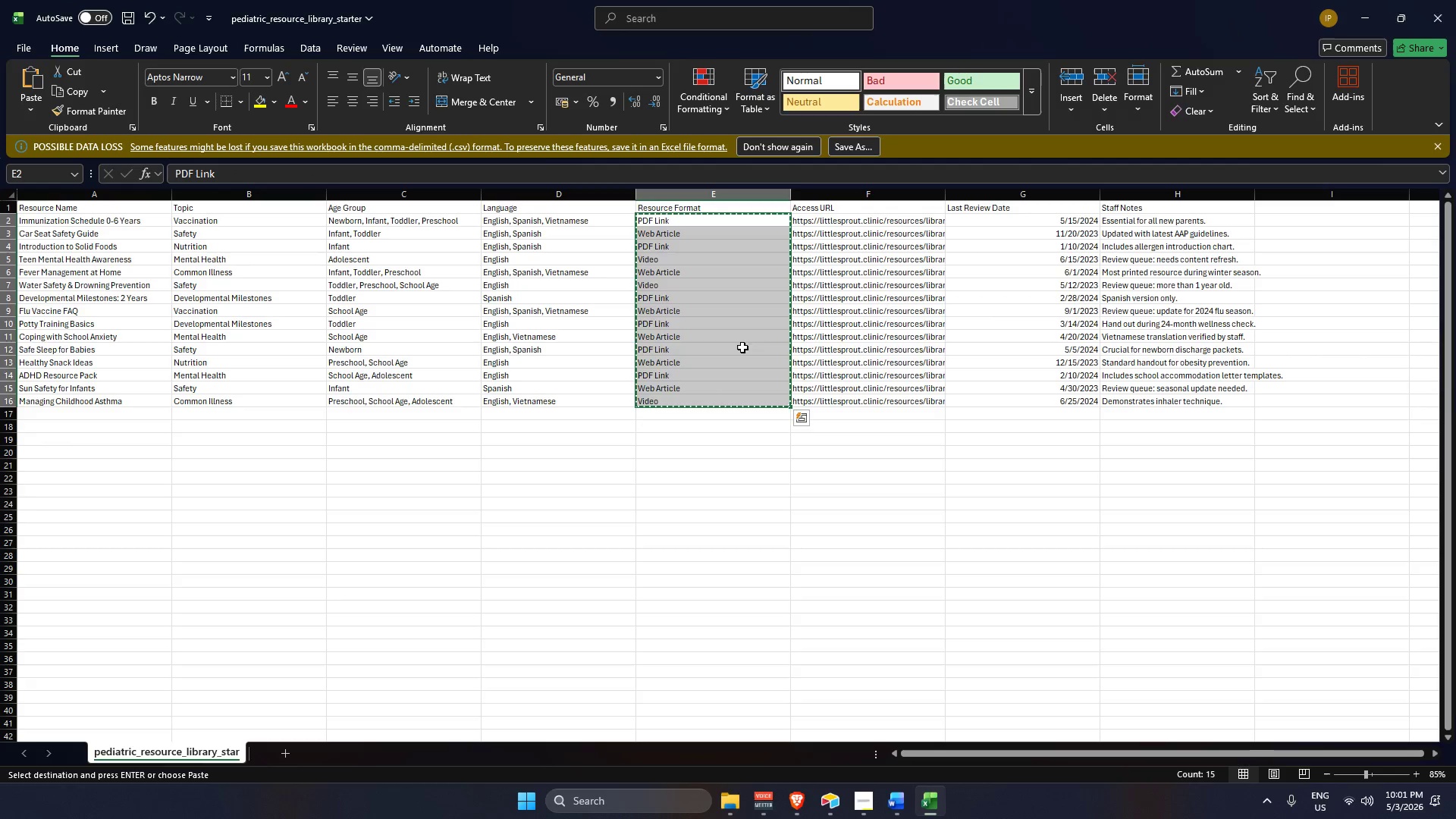 
key(Alt+AltLeft)
 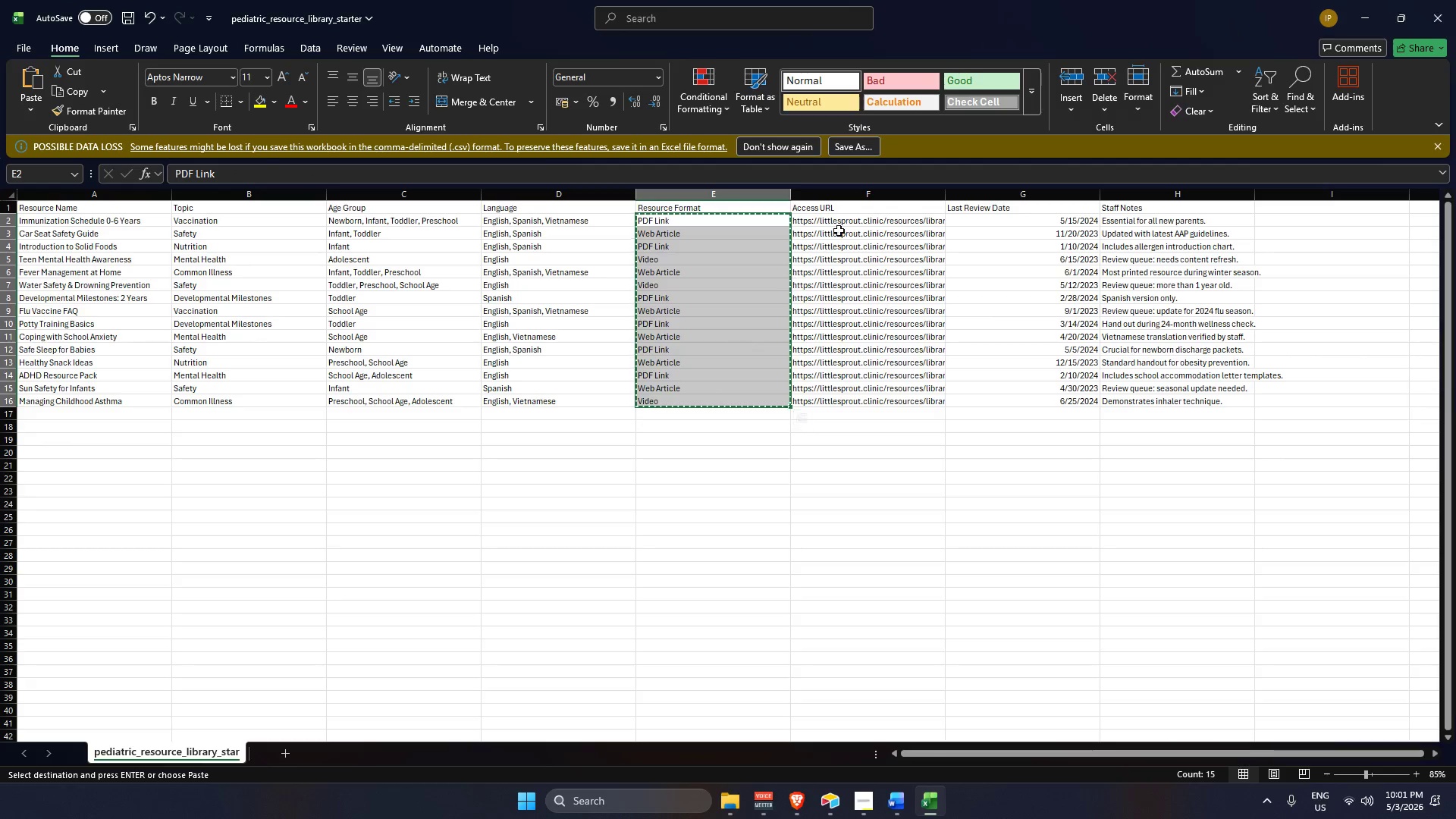 
key(Alt+Tab)
 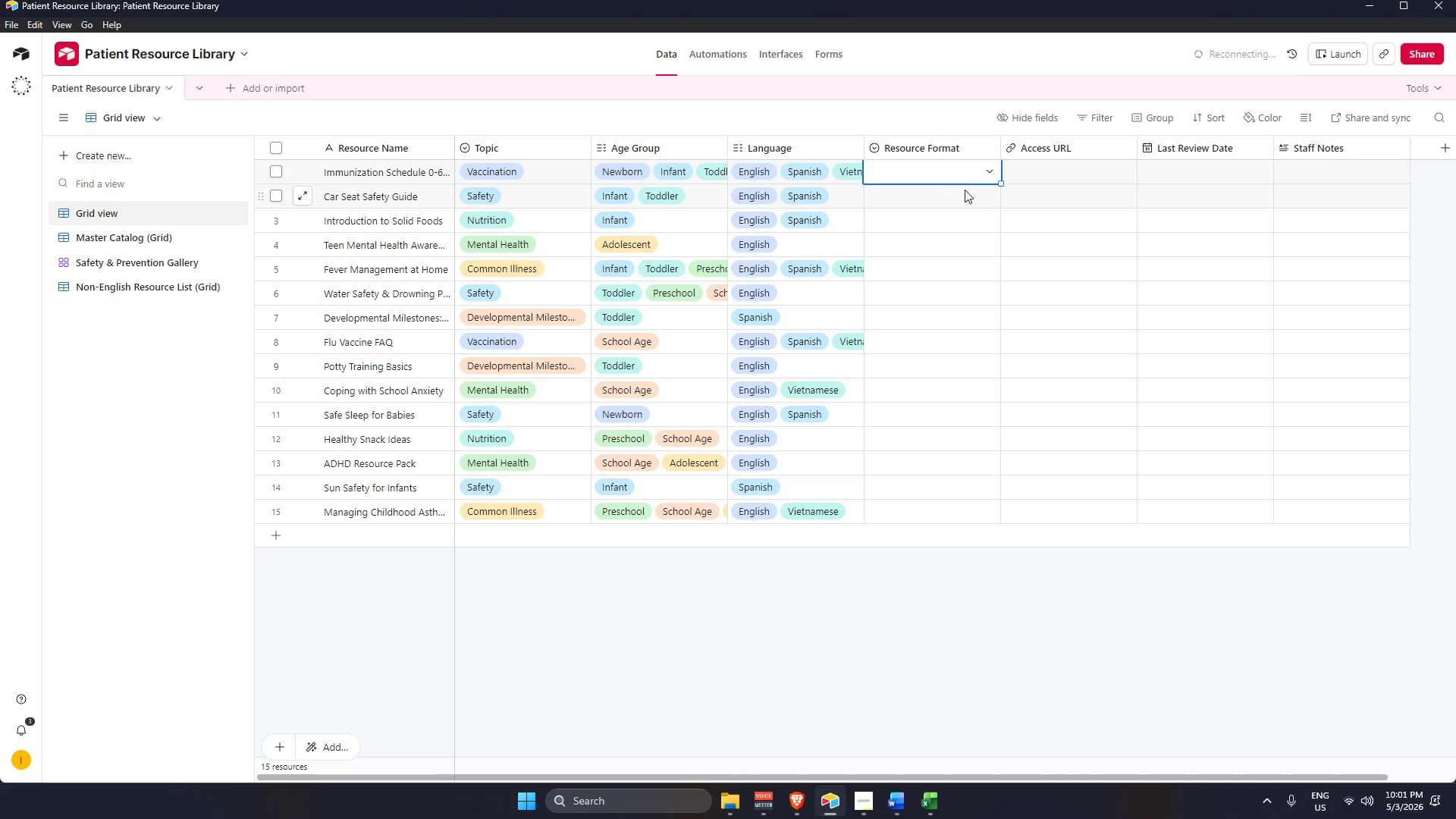 
key(Control+V)
 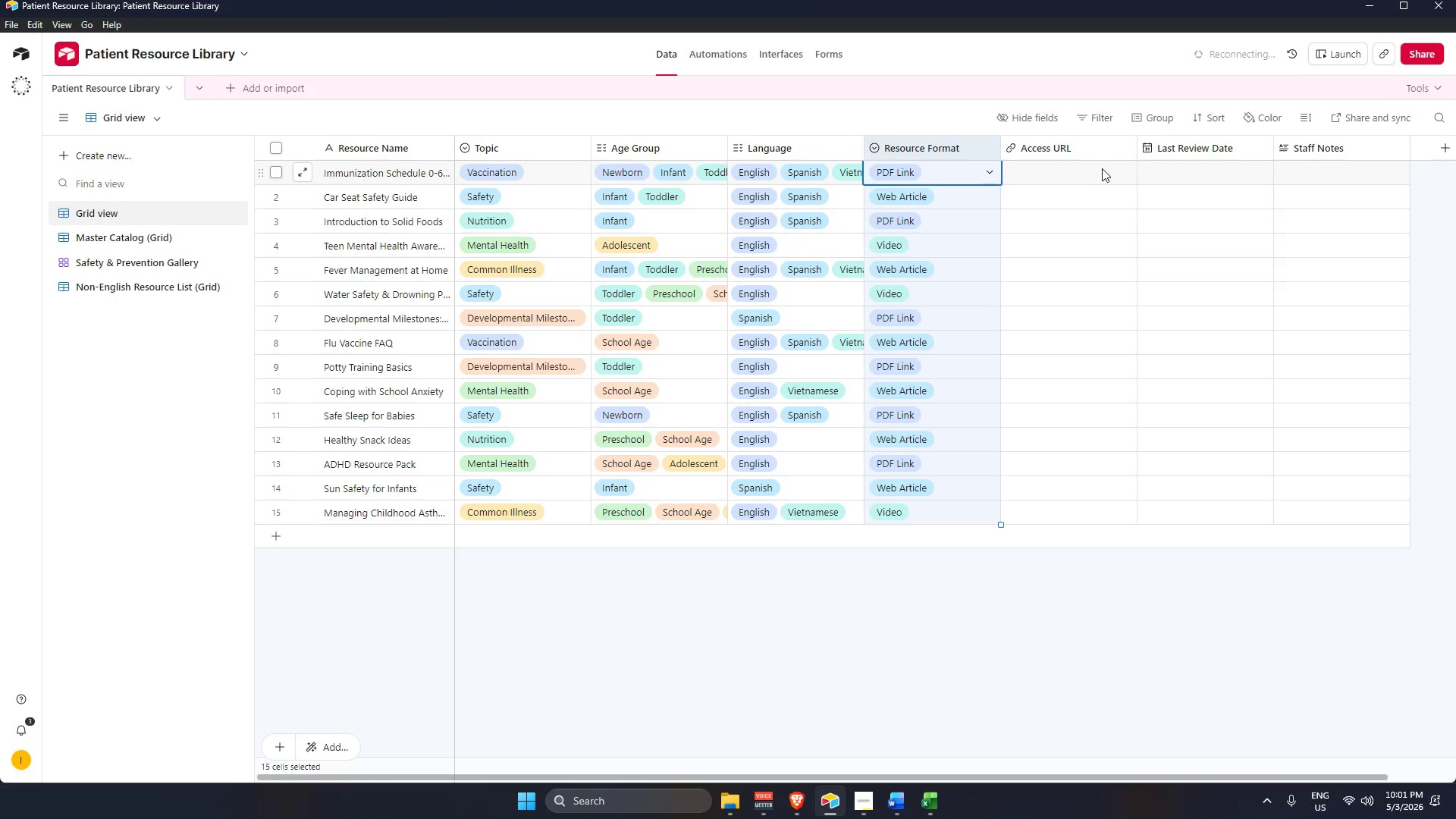 
left_click([1101, 168])
 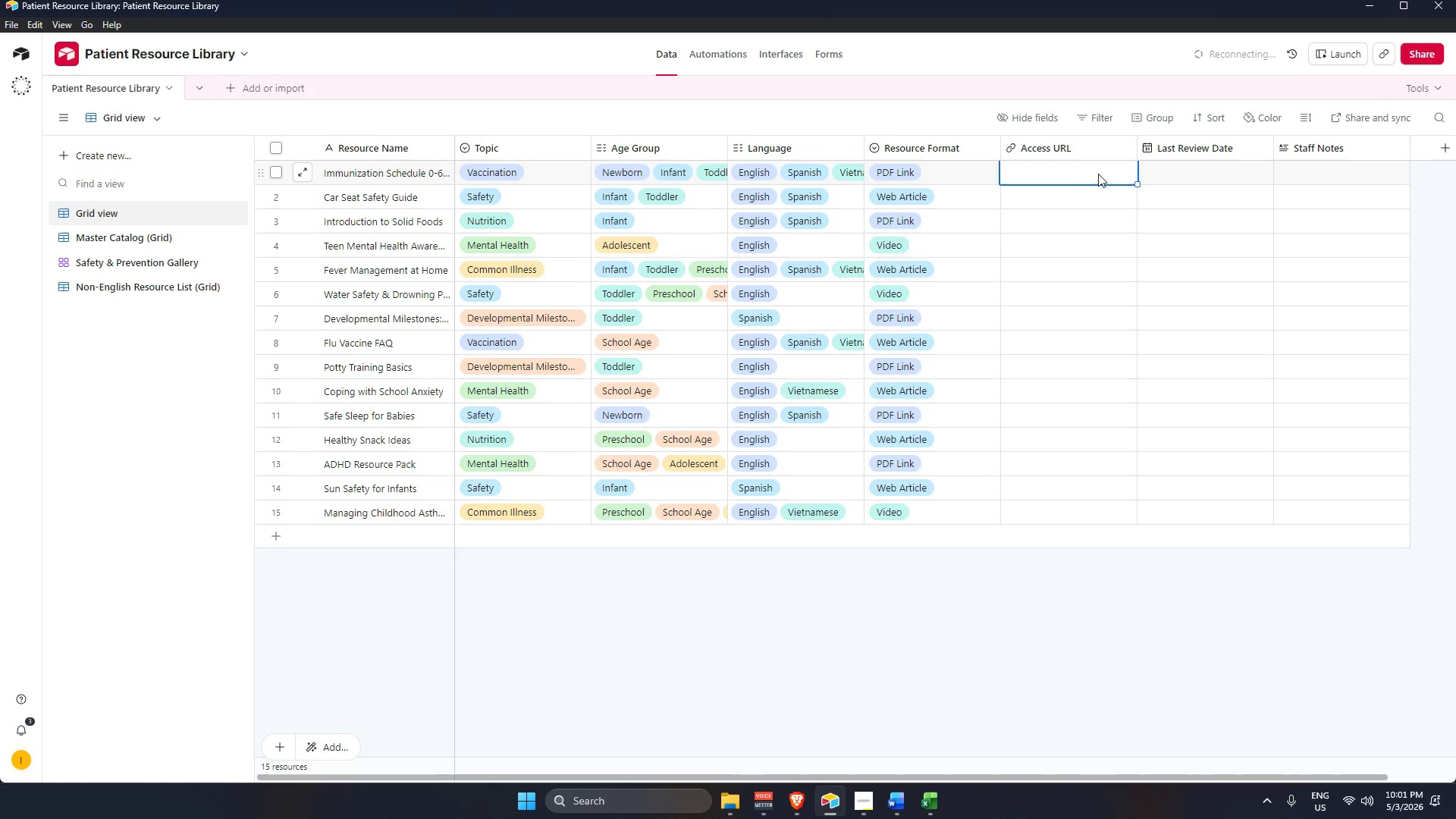 
key(Alt+AltLeft)
 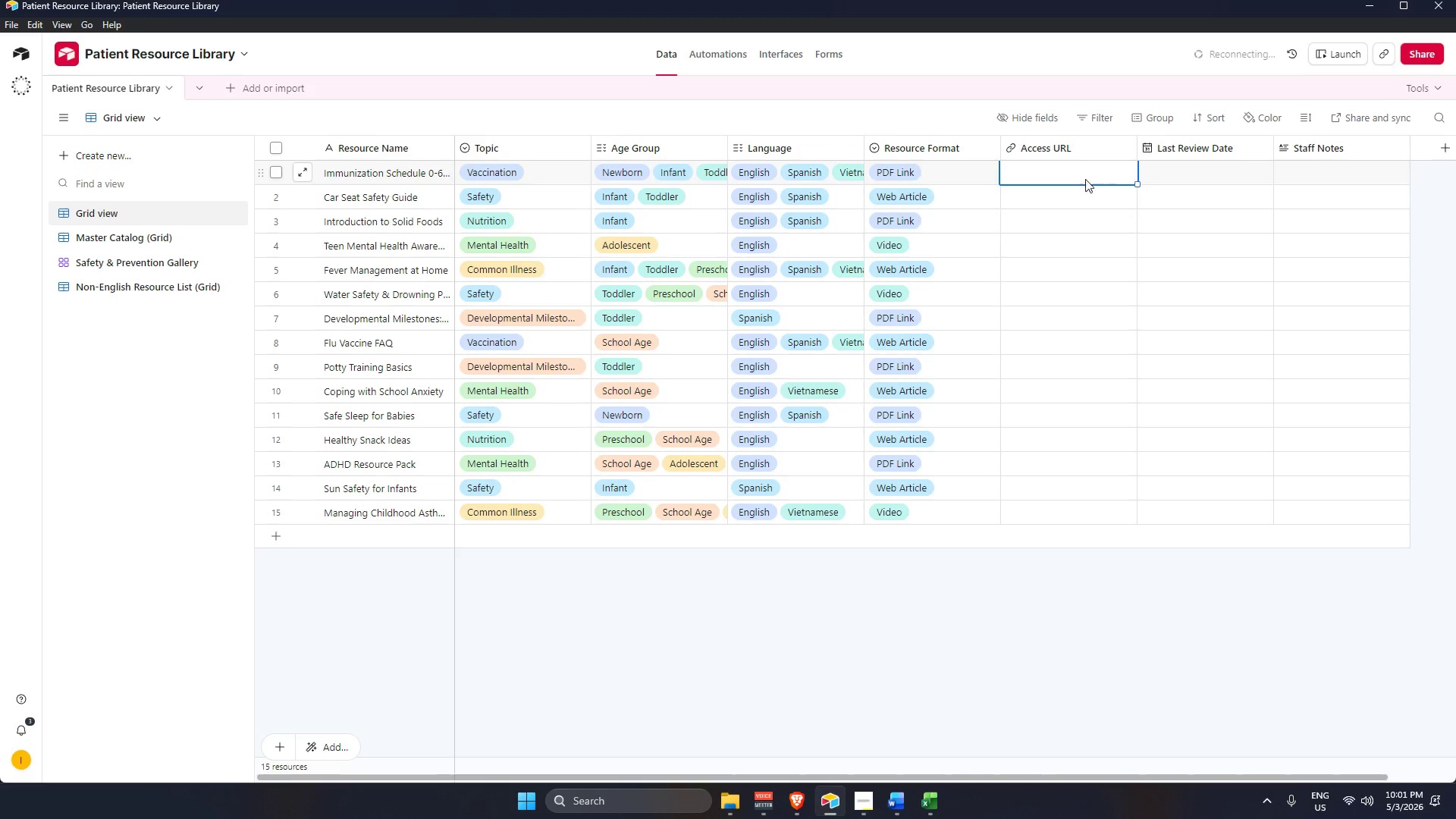 
key(Alt+Tab)
 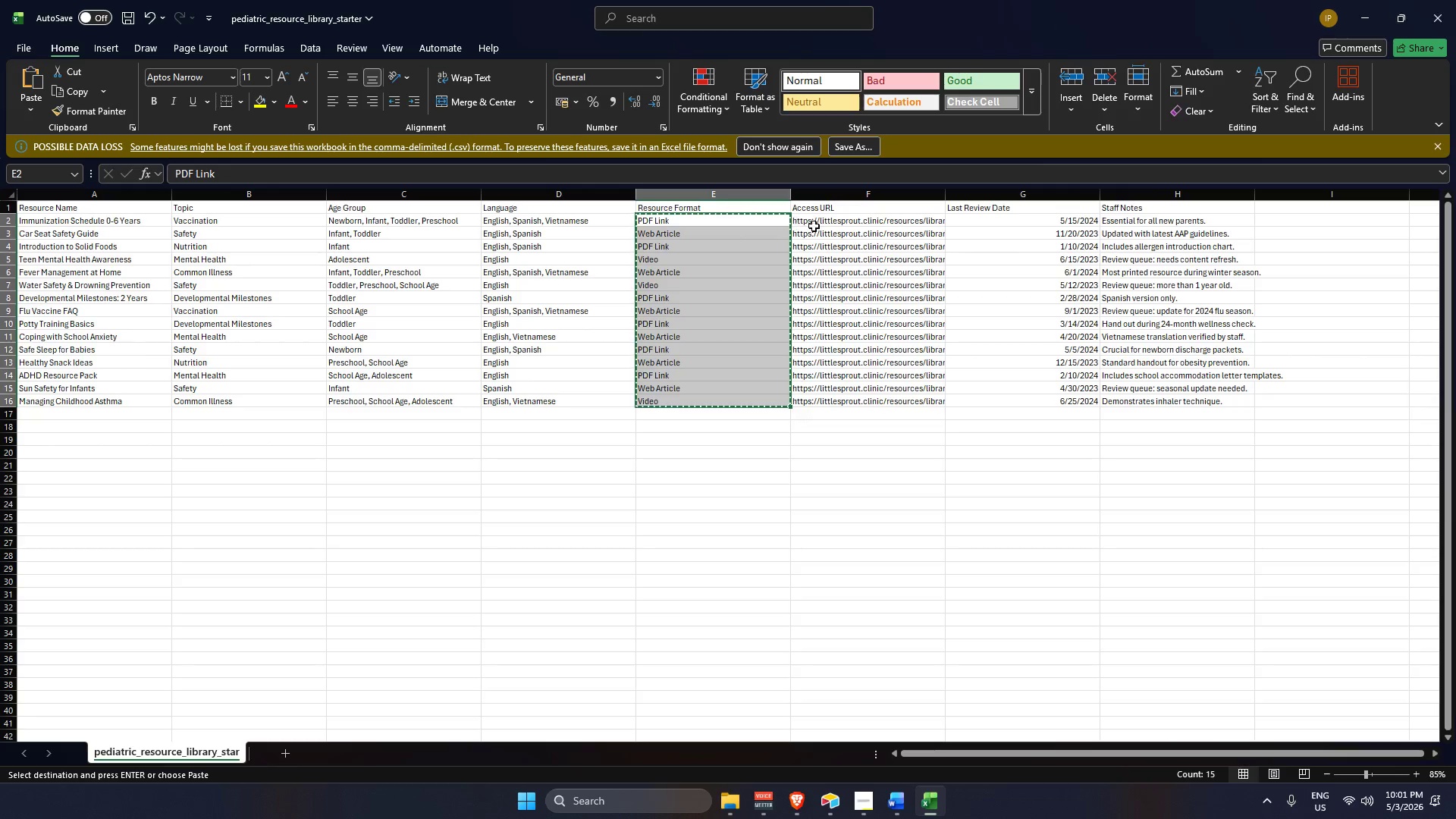 
left_click_drag(start_coordinate=[821, 223], to_coordinate=[839, 400])
 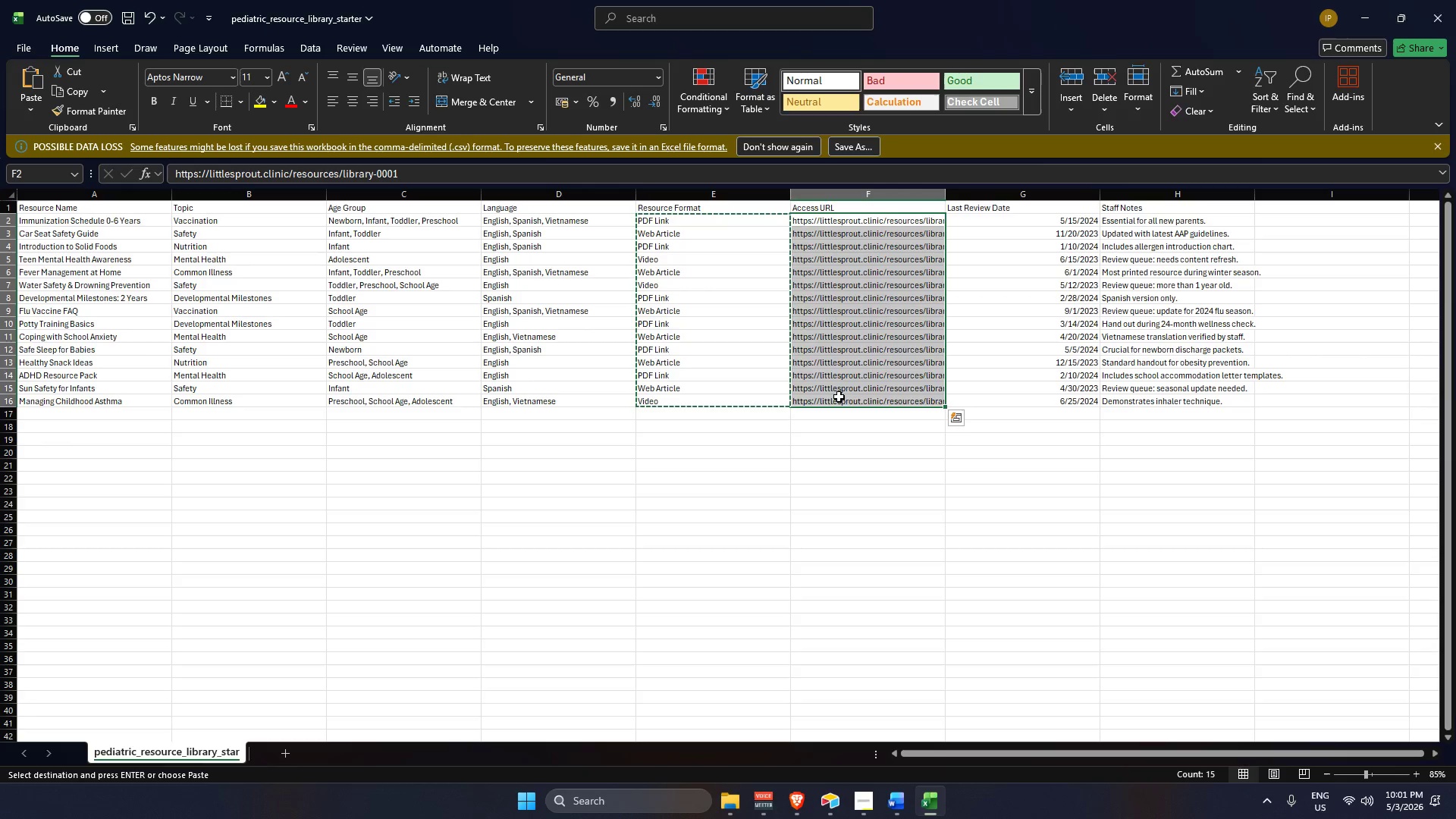 
key(Control+C)
 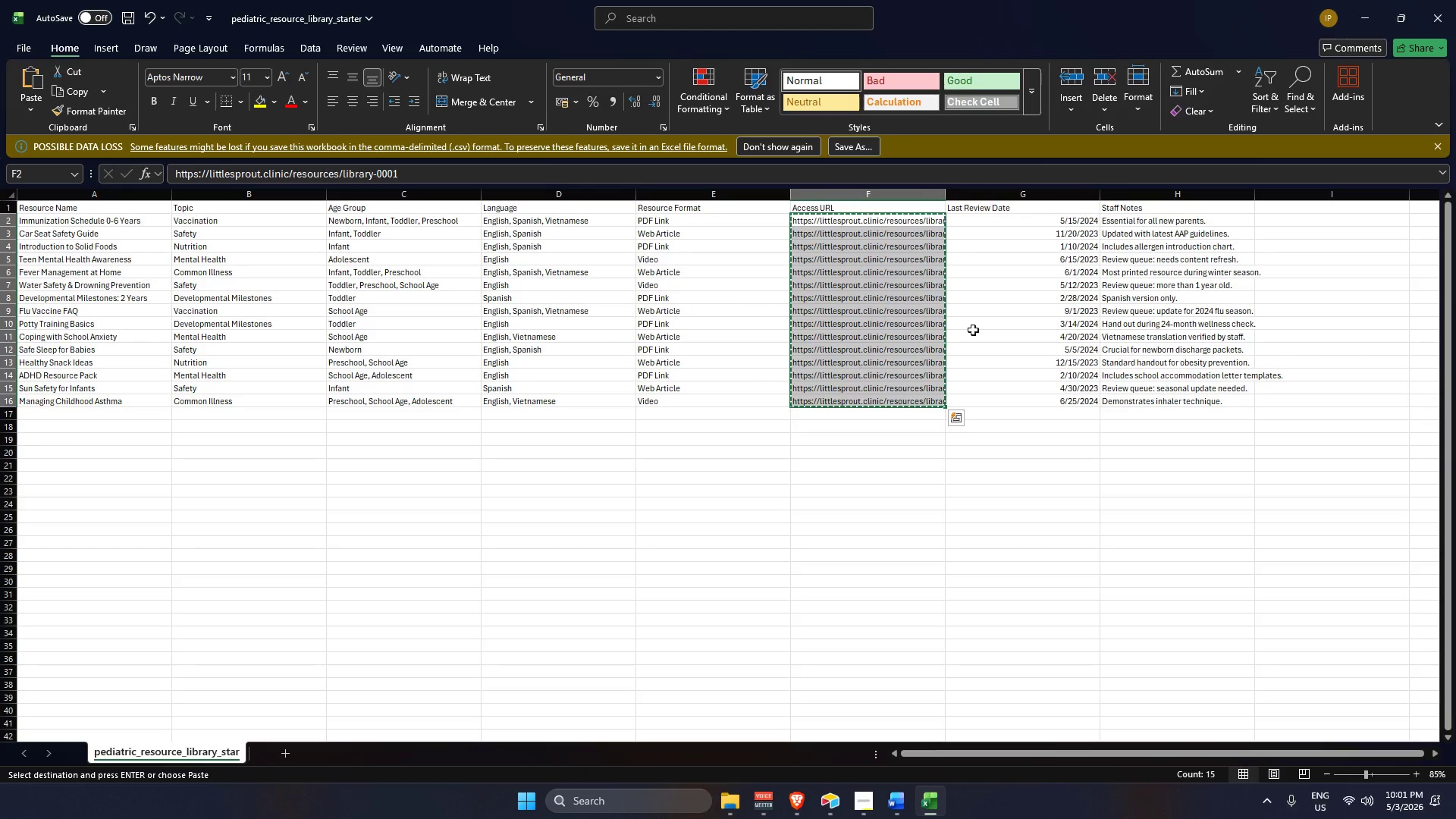 
key(Alt+AltLeft)
 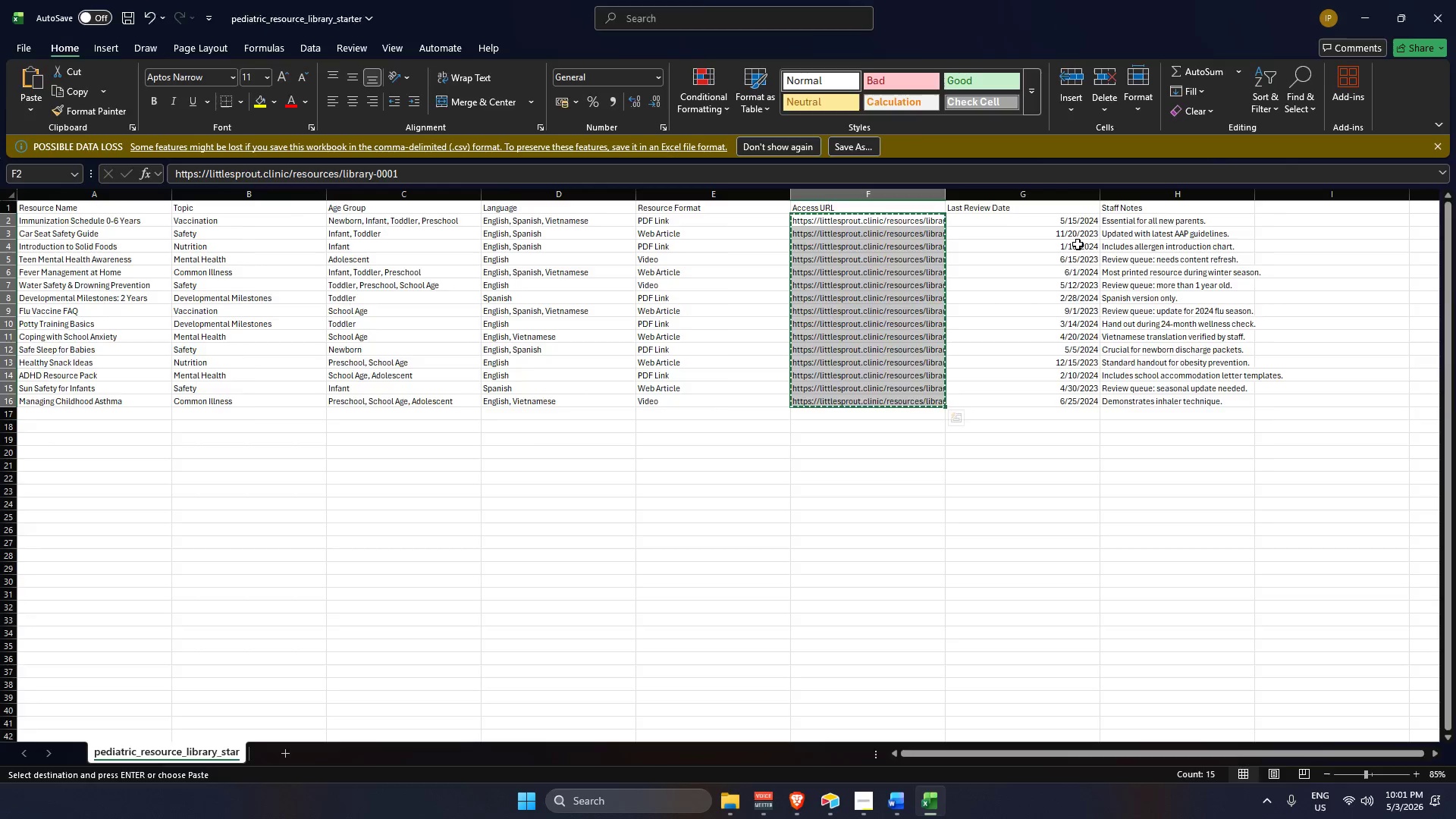 
key(Alt+Tab)
 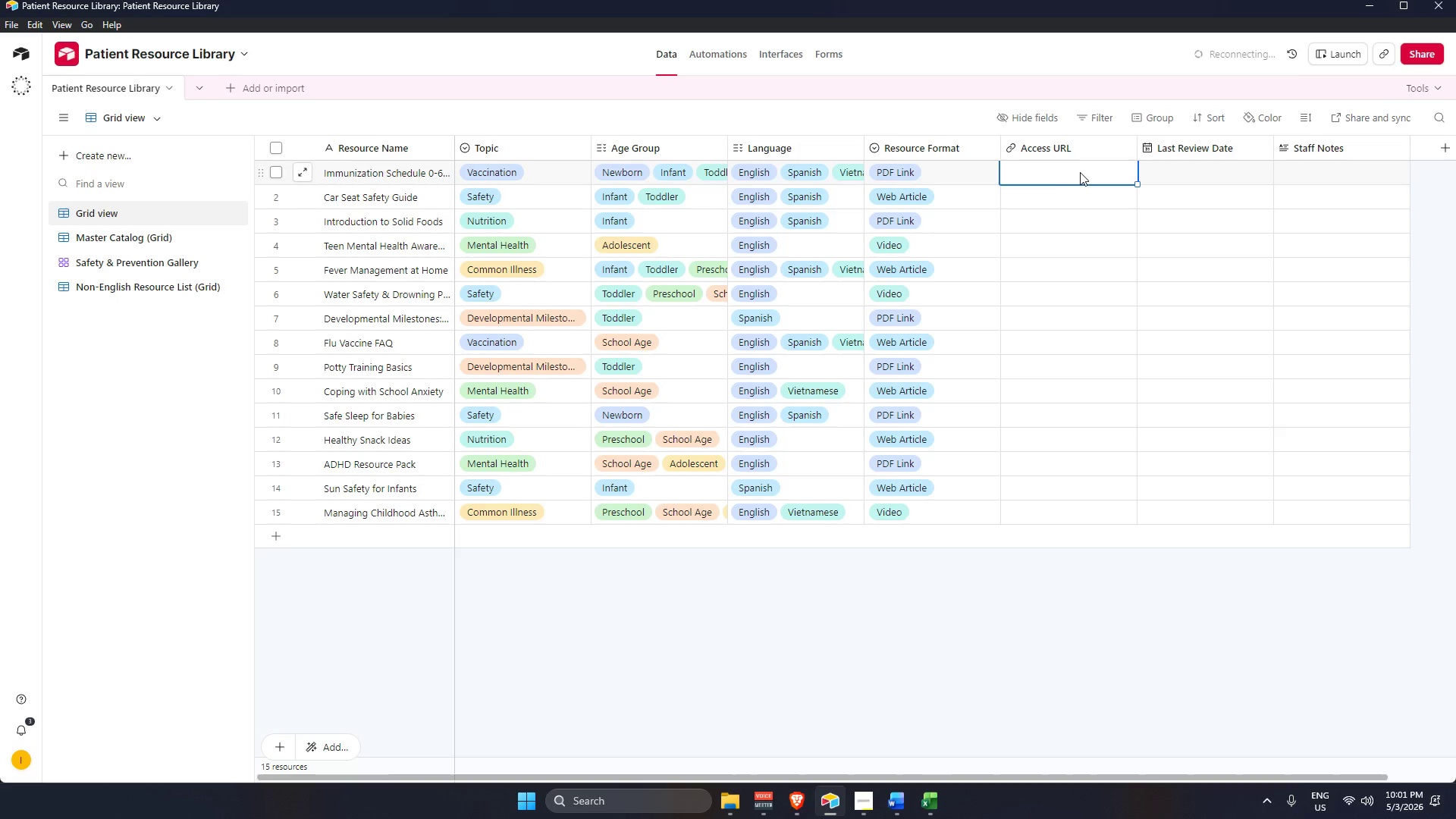 
key(Control+V)
 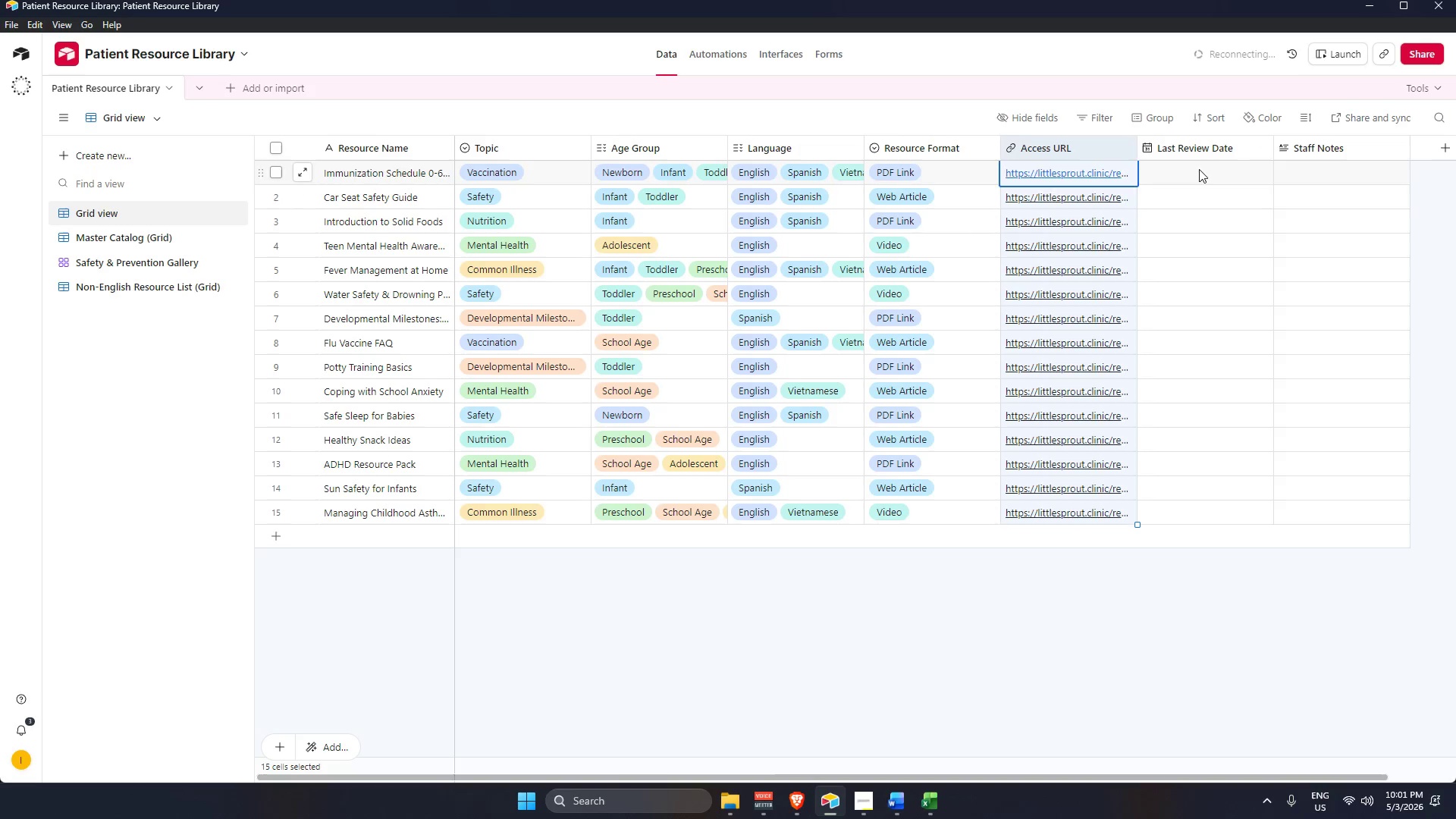 
key(Alt+AltLeft)
 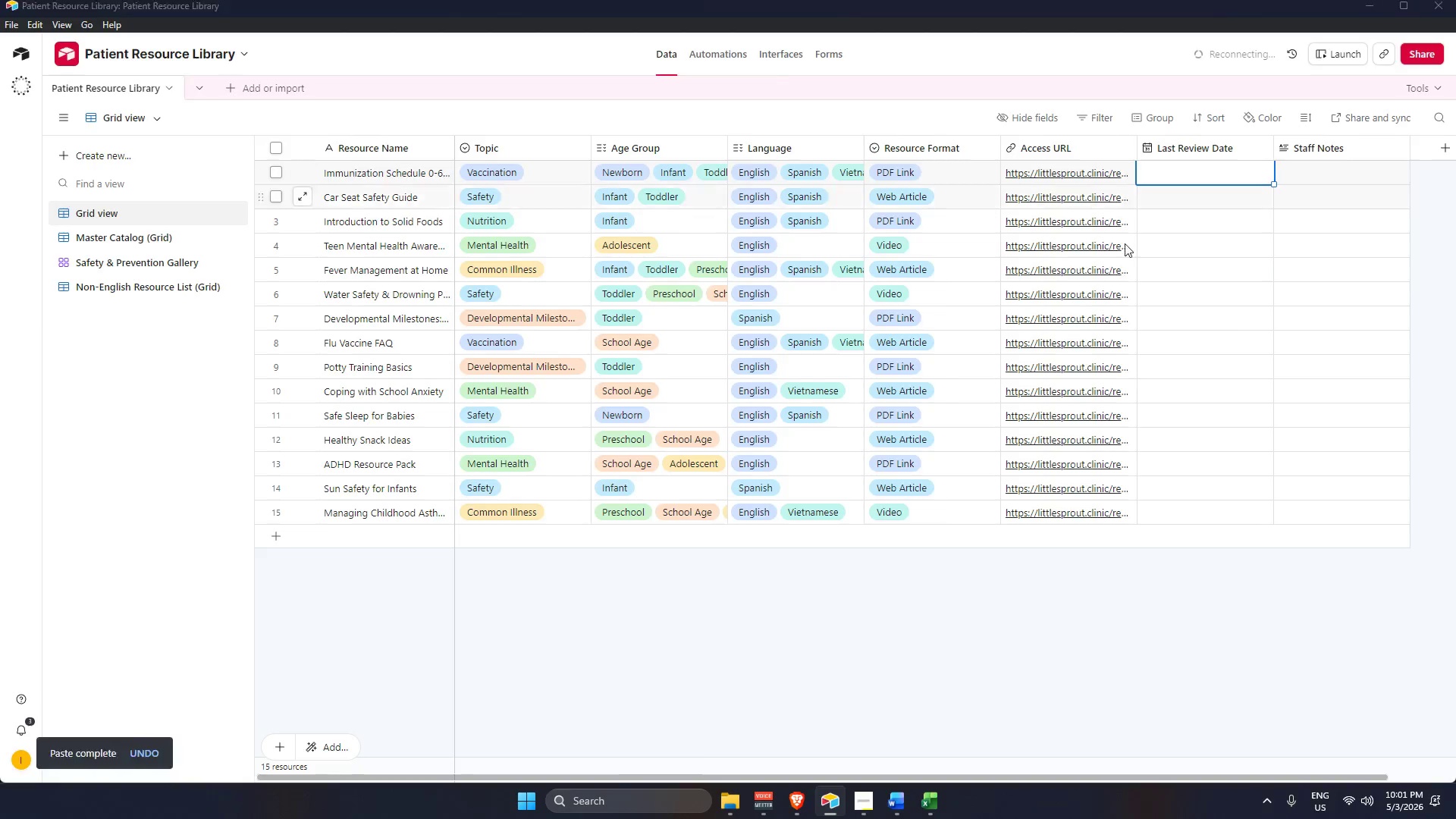 
key(Alt+Tab)
 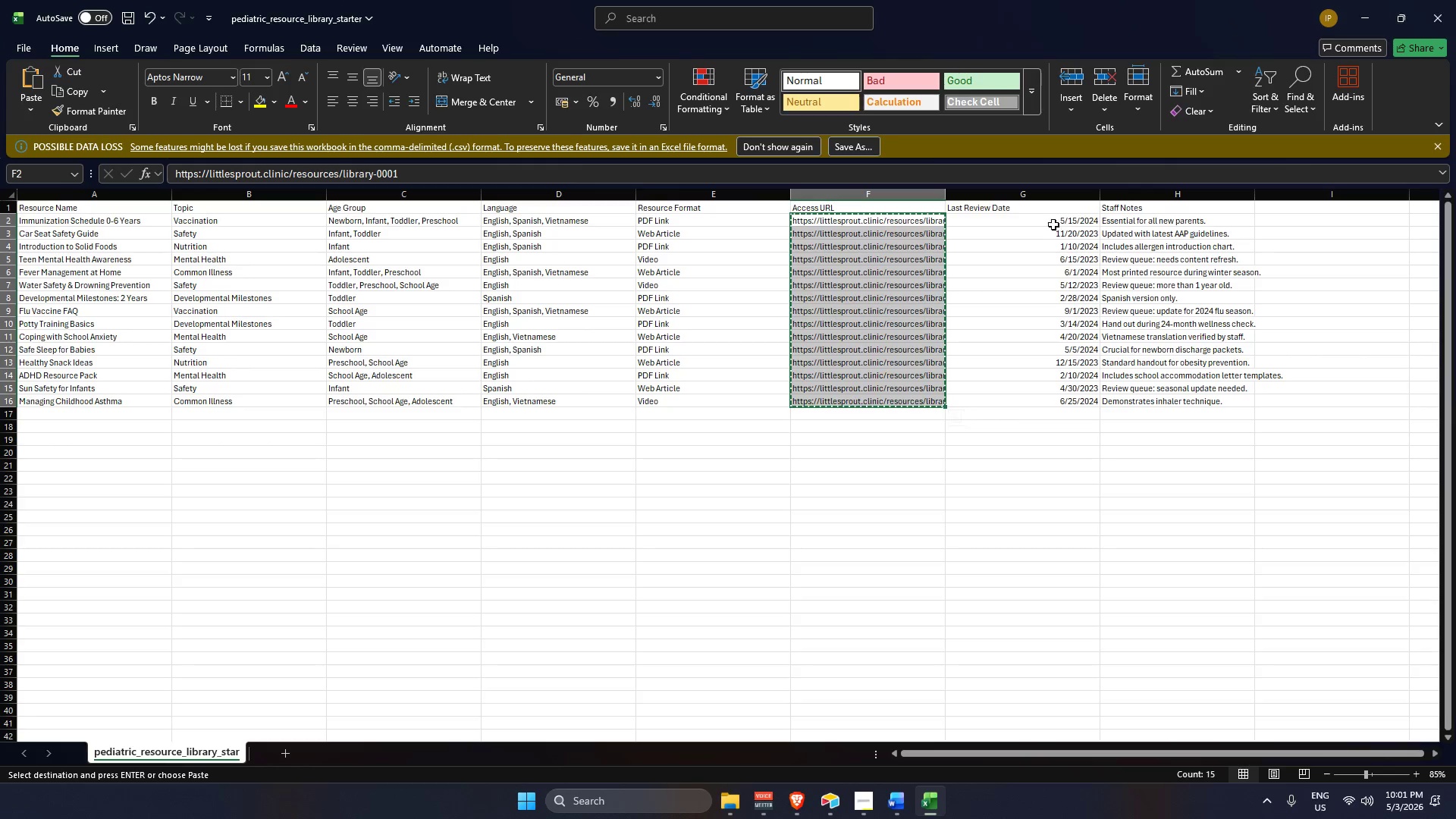 
left_click_drag(start_coordinate=[1054, 218], to_coordinate=[1053, 399])
 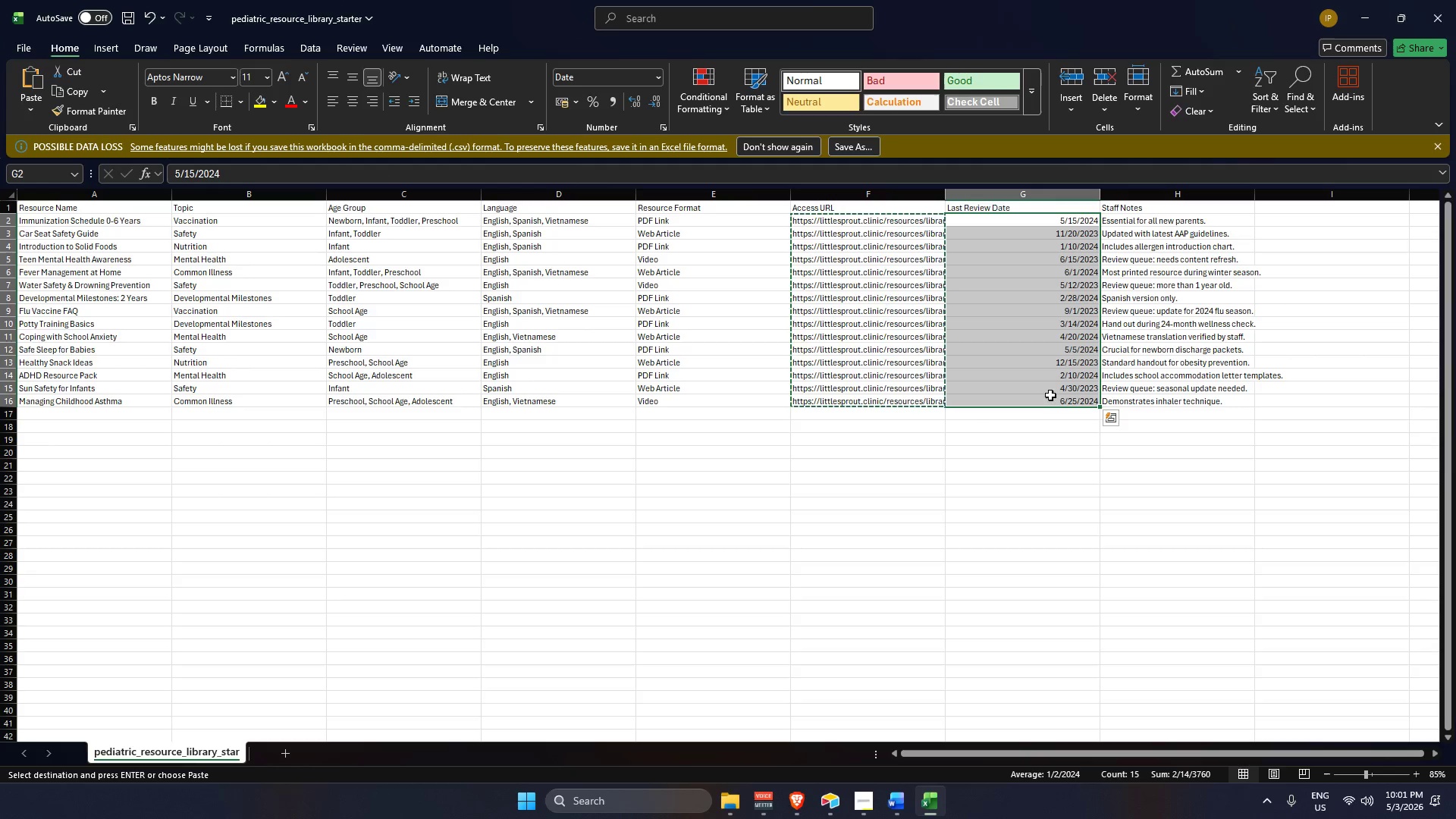 
key(Control+C)
 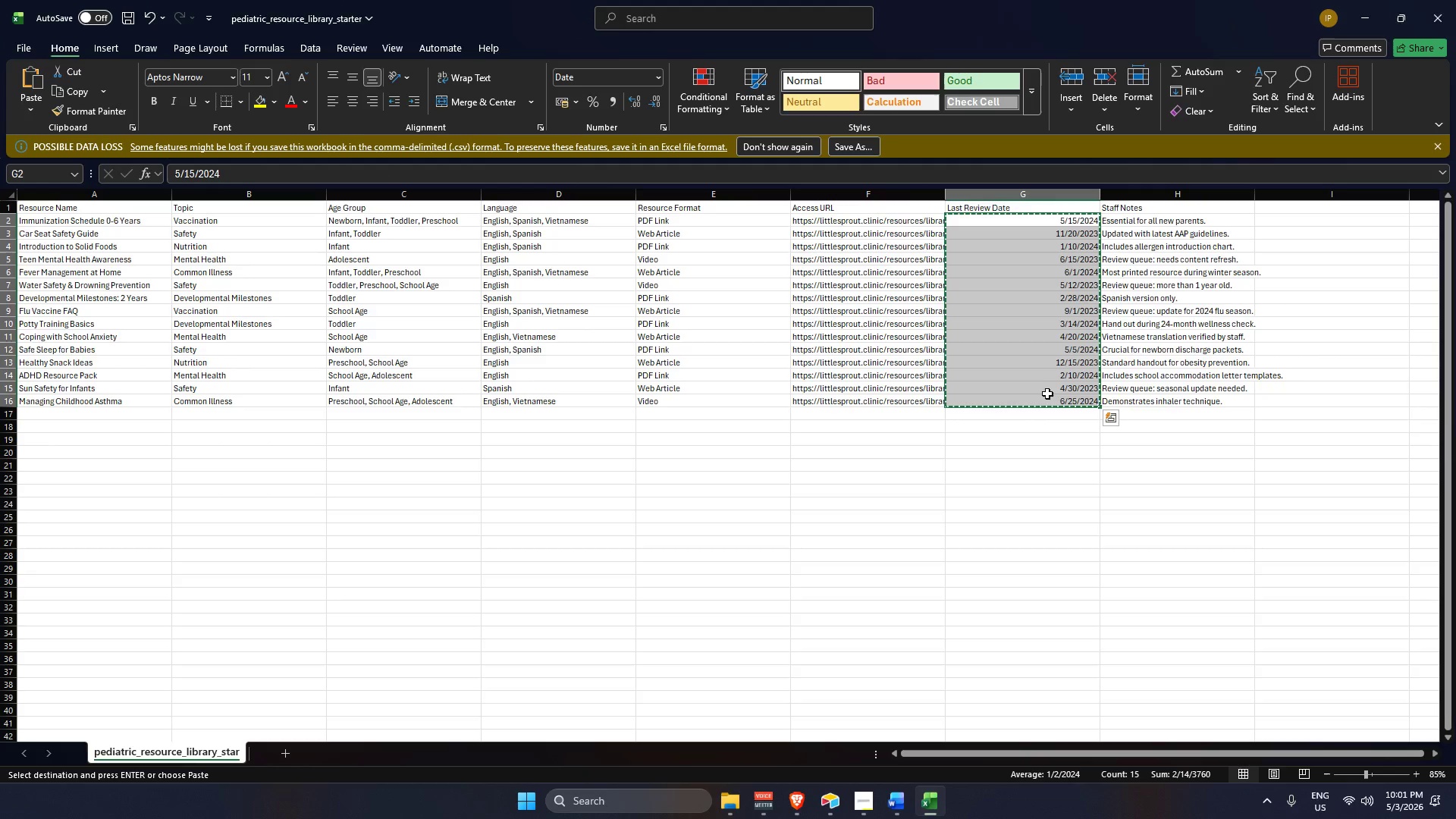 
key(Alt+AltLeft)
 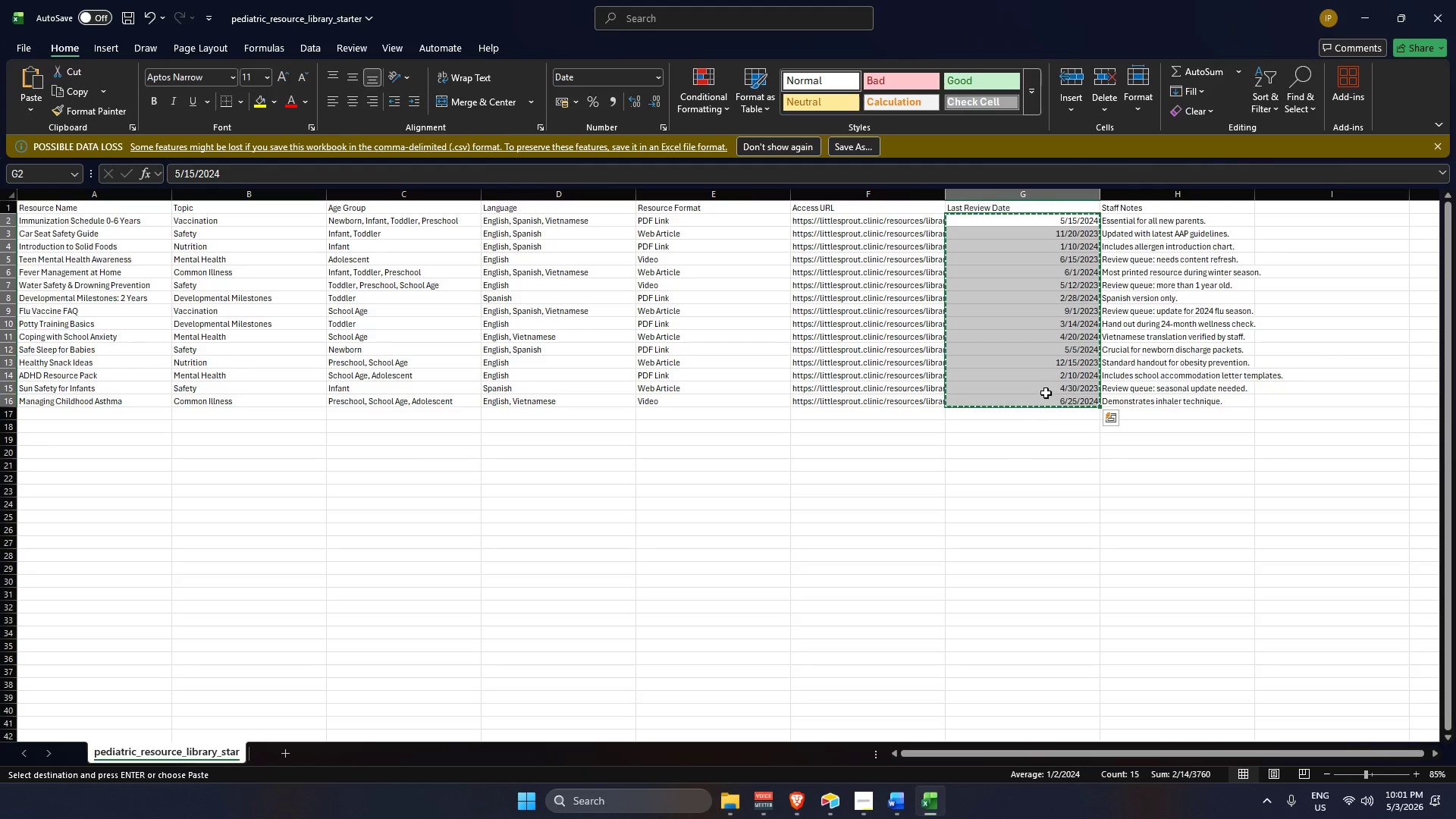 
key(Alt+Tab)
 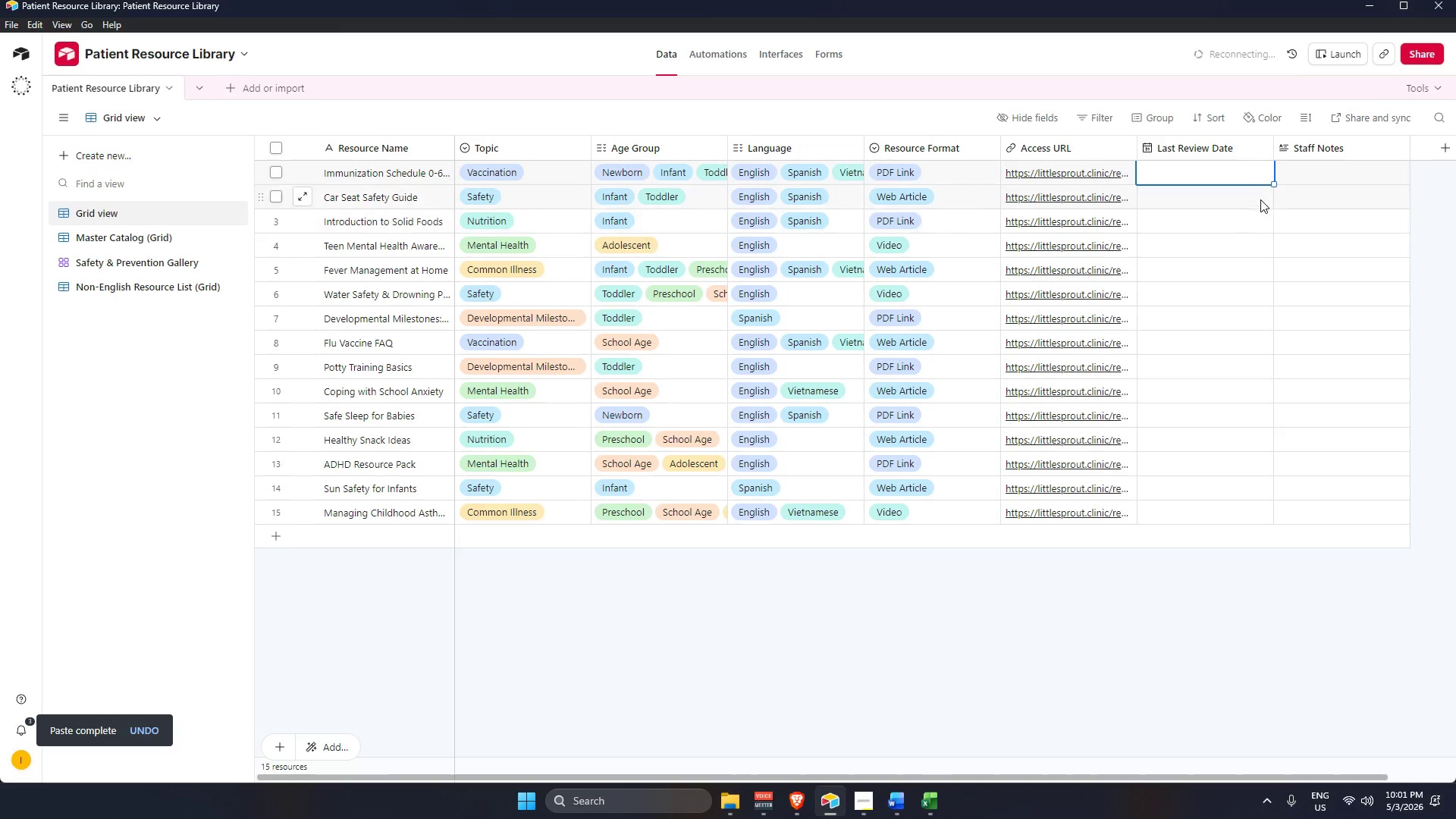 
key(Control+V)
 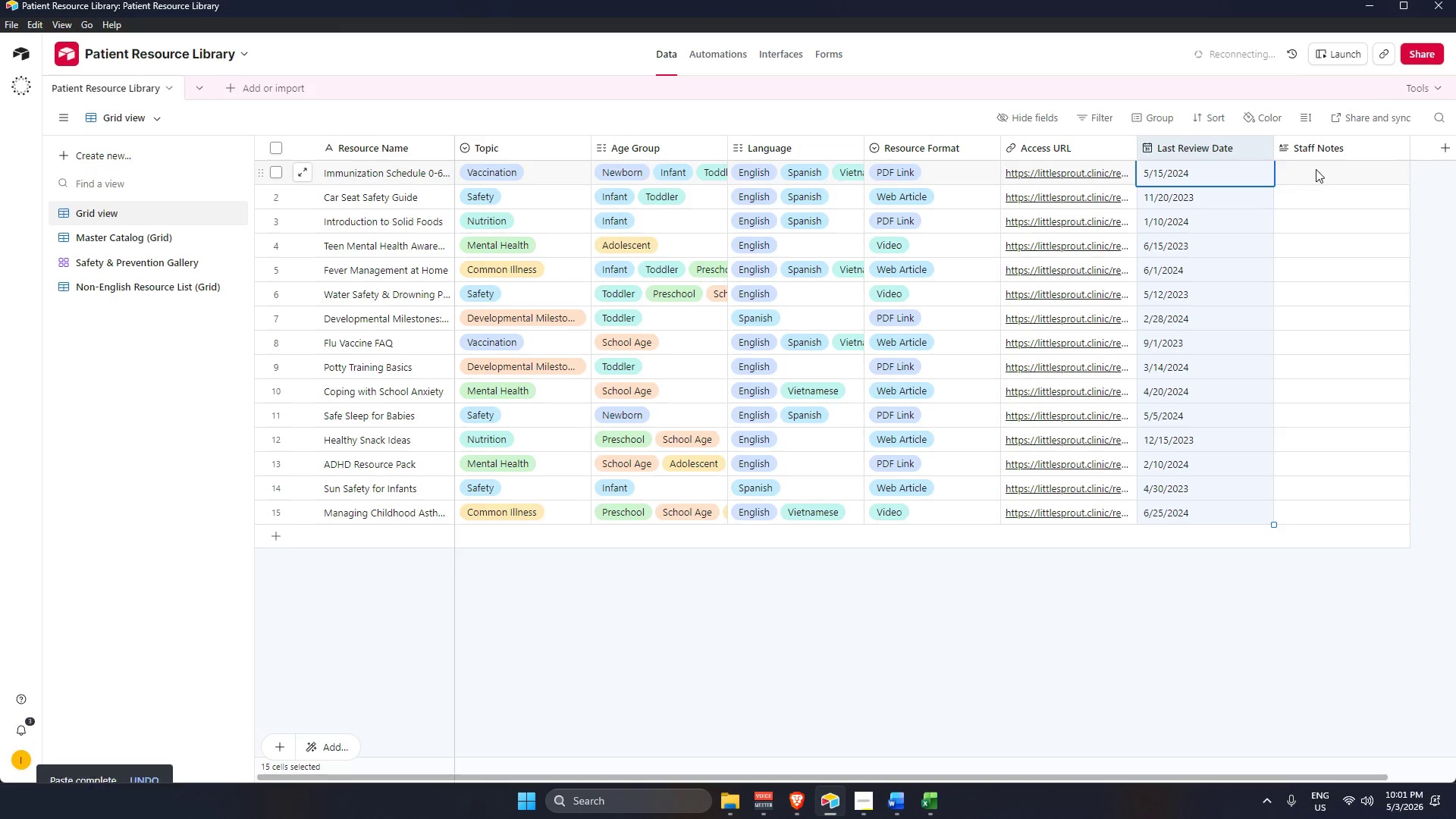 
key(Alt+AltLeft)
 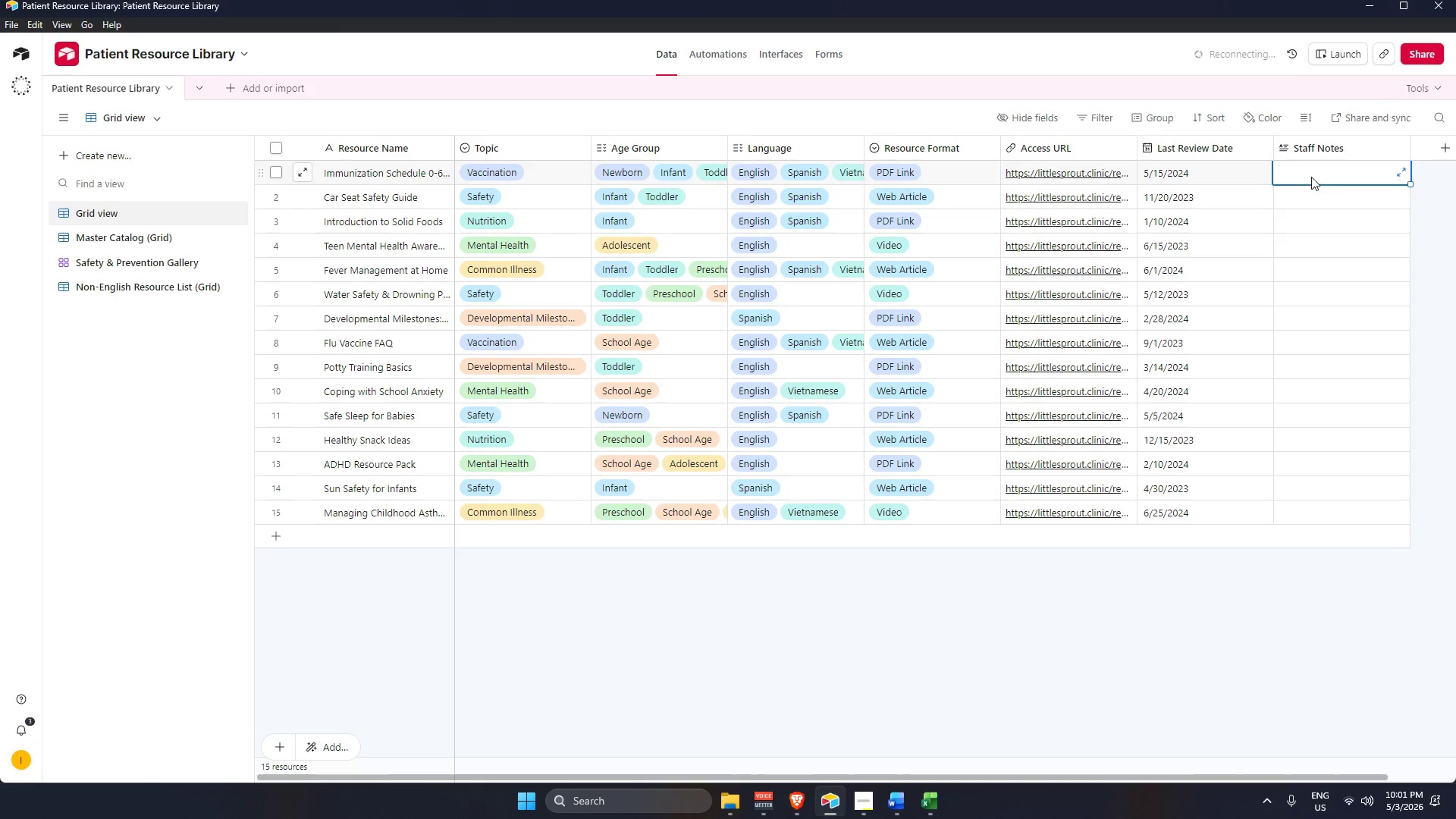 
key(Alt+Tab)
 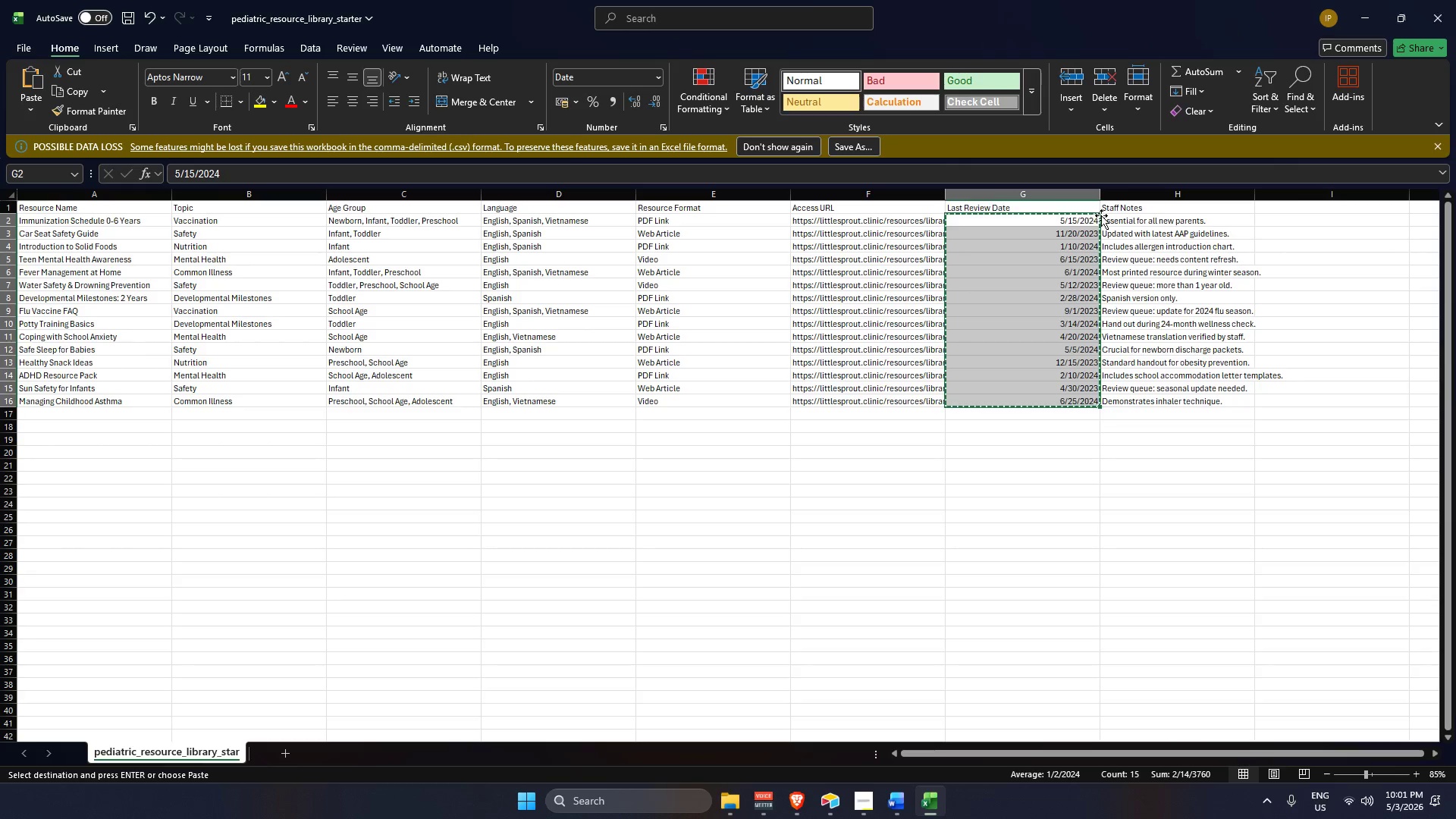 
left_click_drag(start_coordinate=[1106, 217], to_coordinate=[1151, 395])
 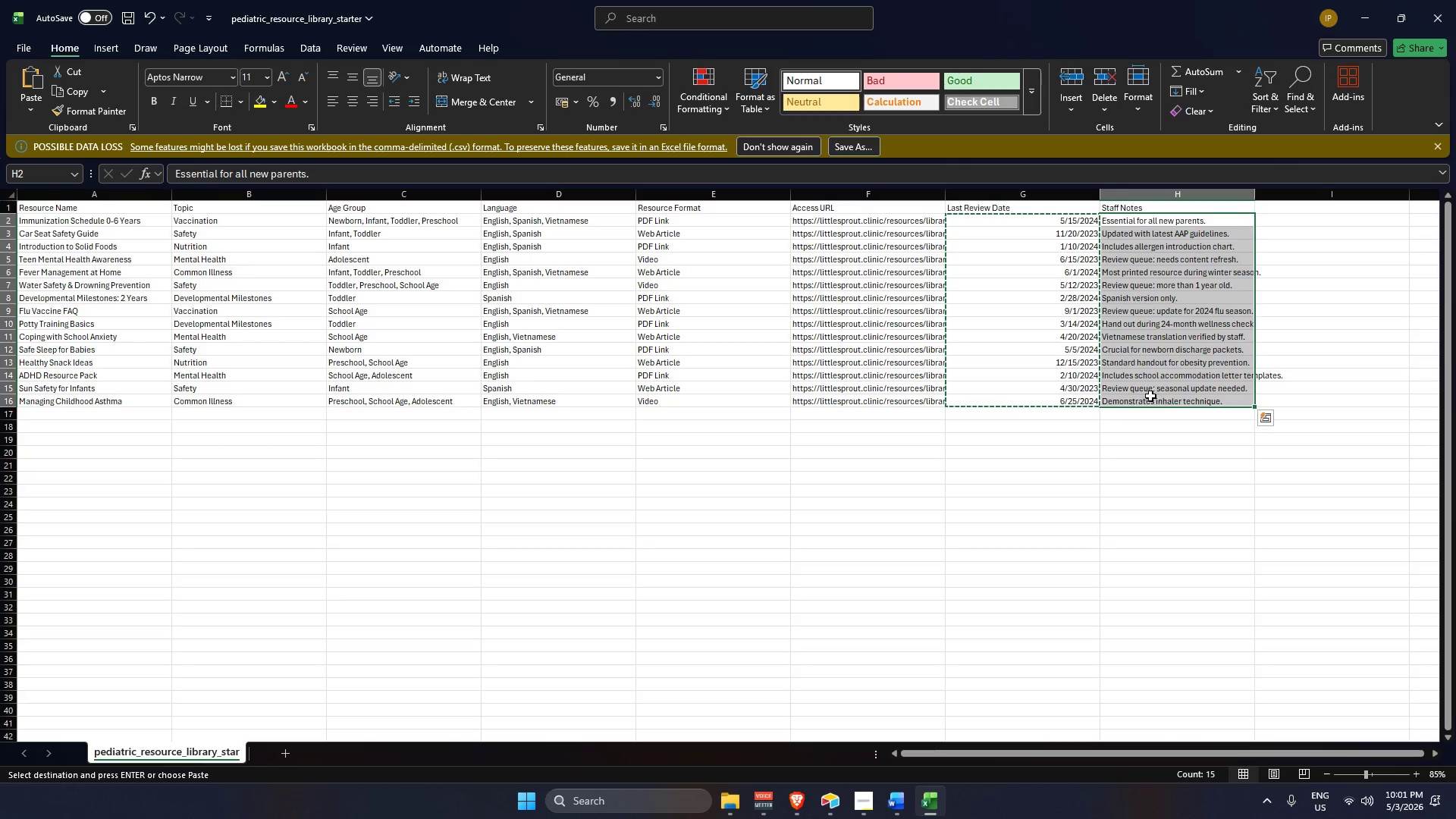 
key(Control+C)
 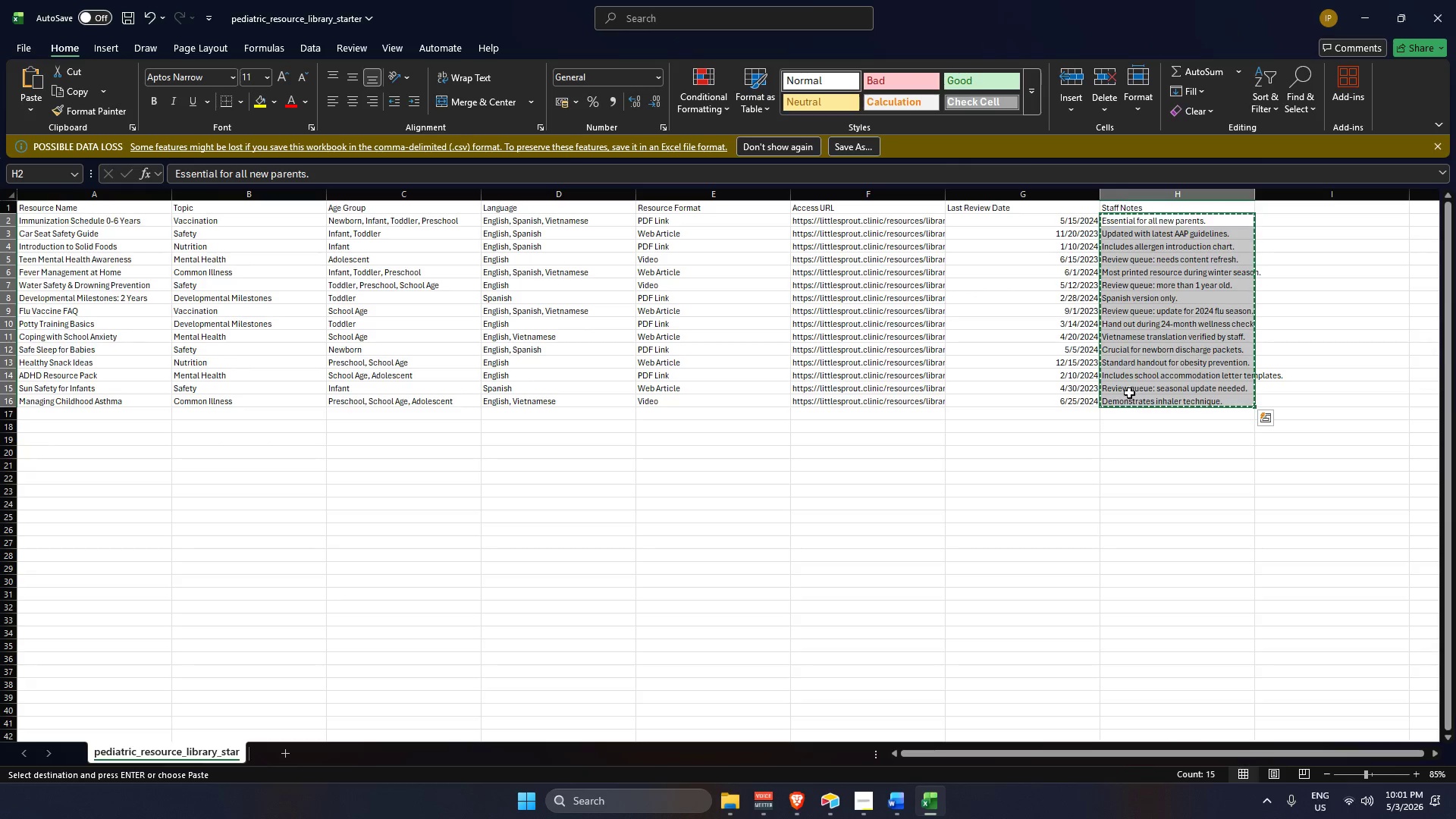 
key(Alt+AltLeft)
 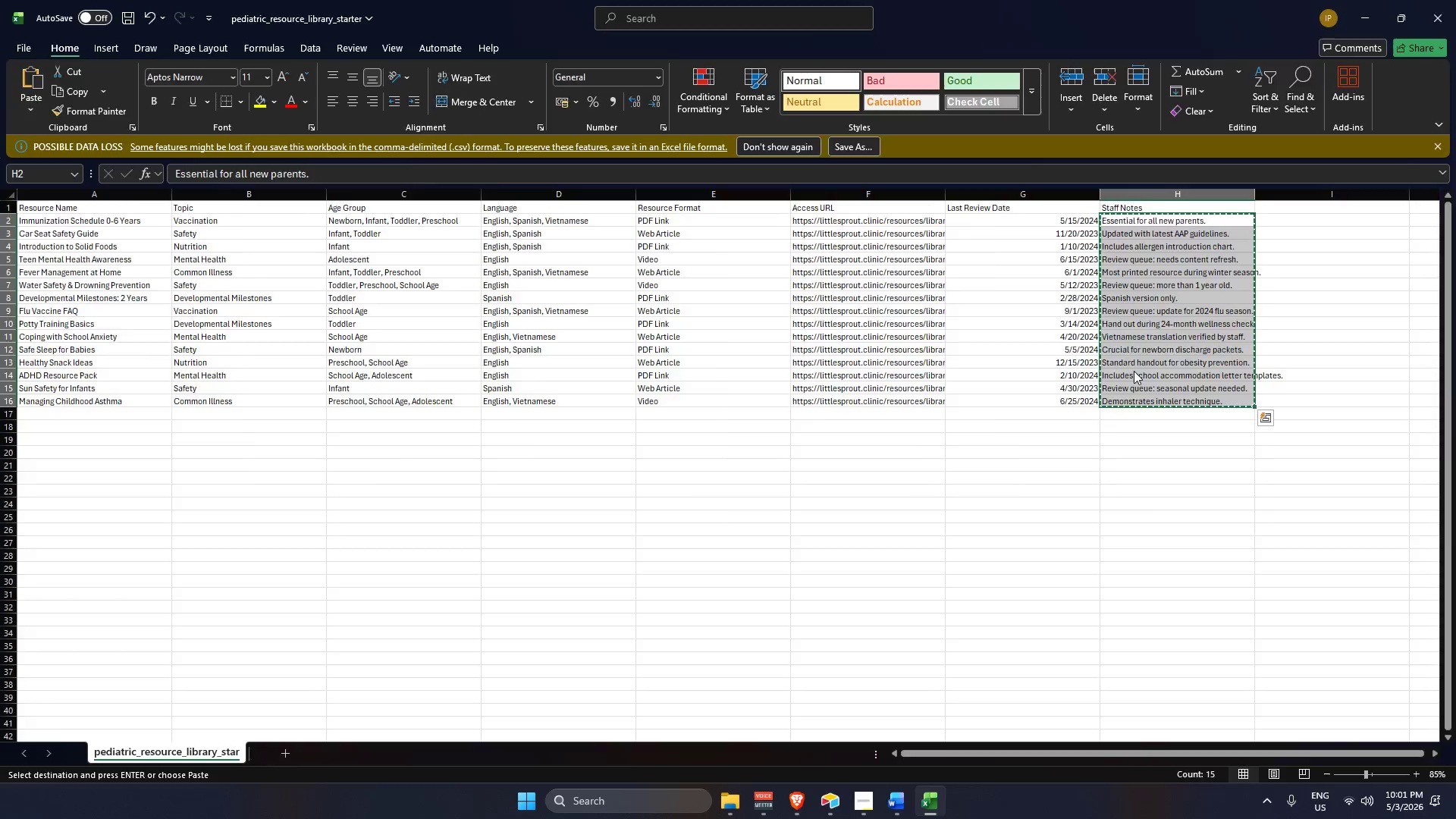 
key(Alt+Tab)
 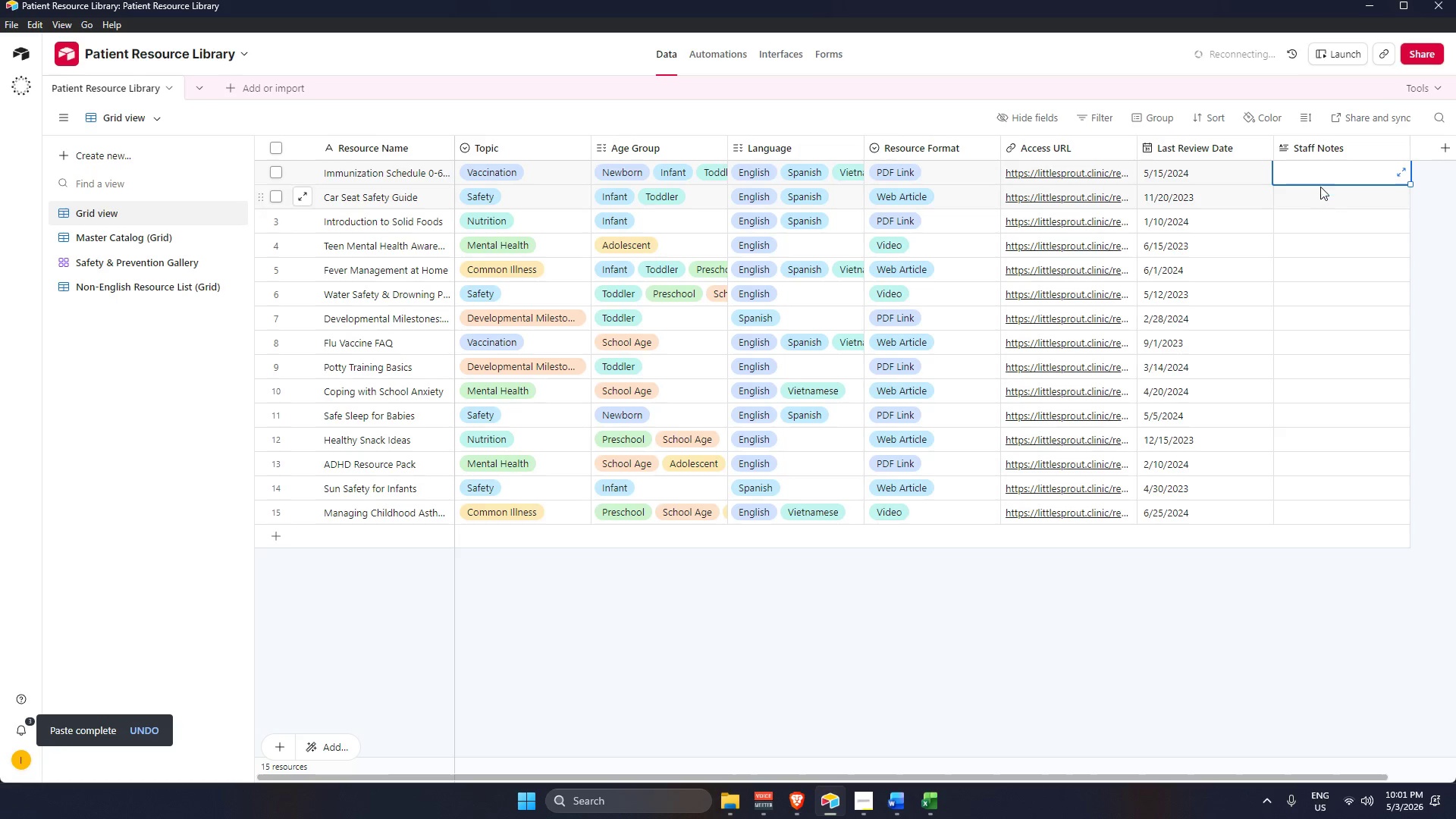 
key(Control+V)
 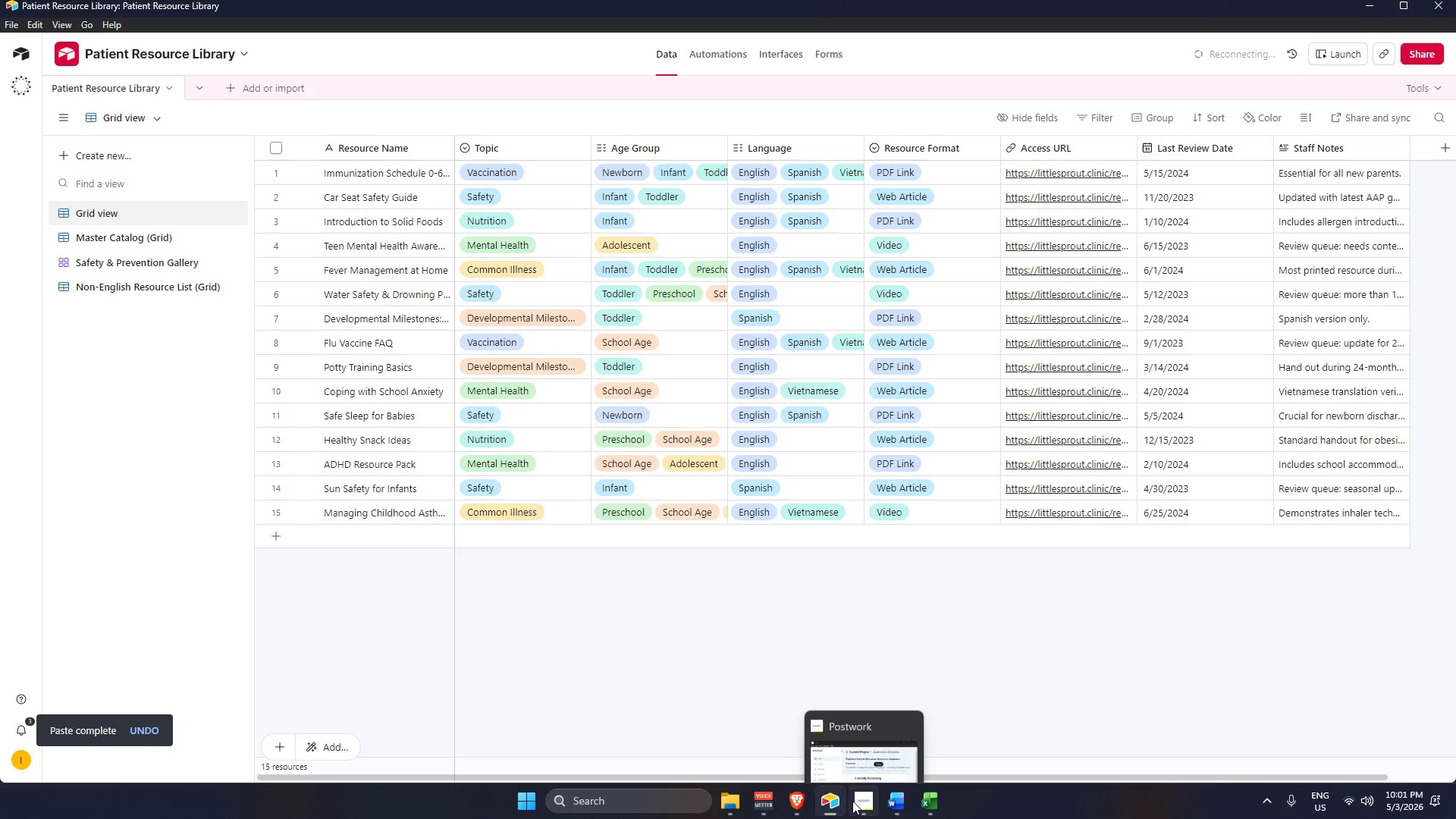 
left_click([852, 801])